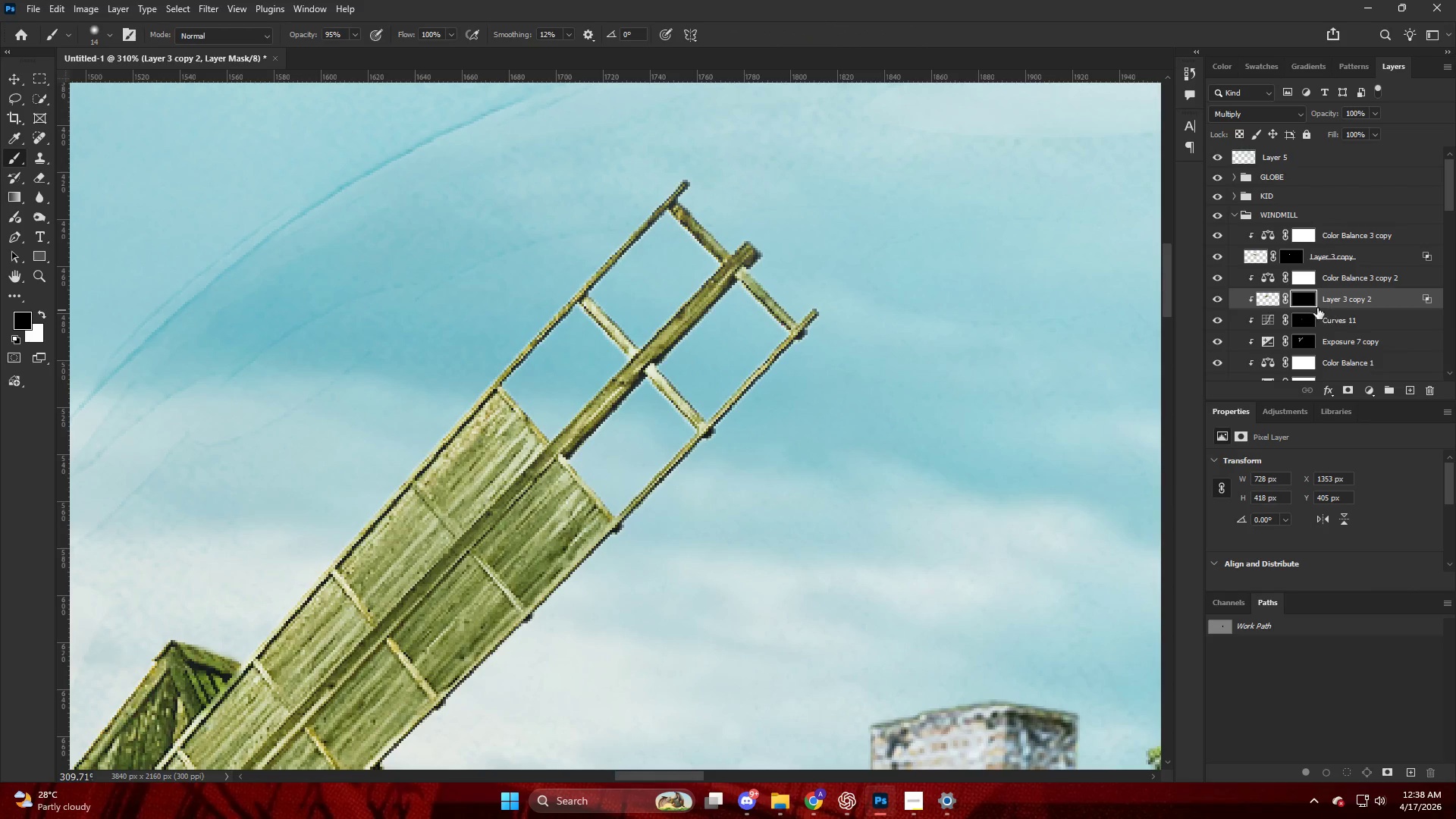 
hold_key(key=AltLeft, duration=0.53)
 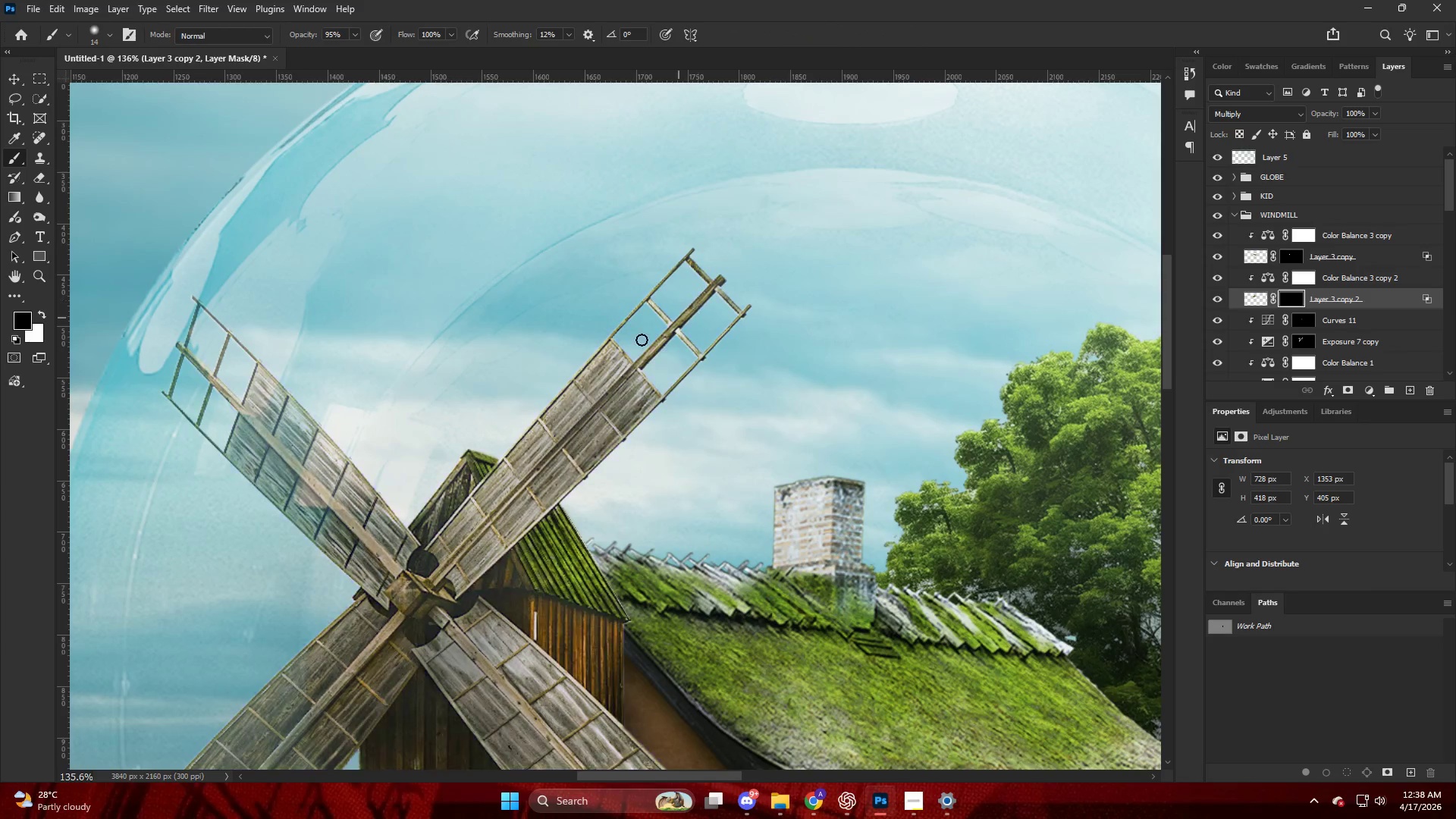 
key(Control+ControlLeft)
 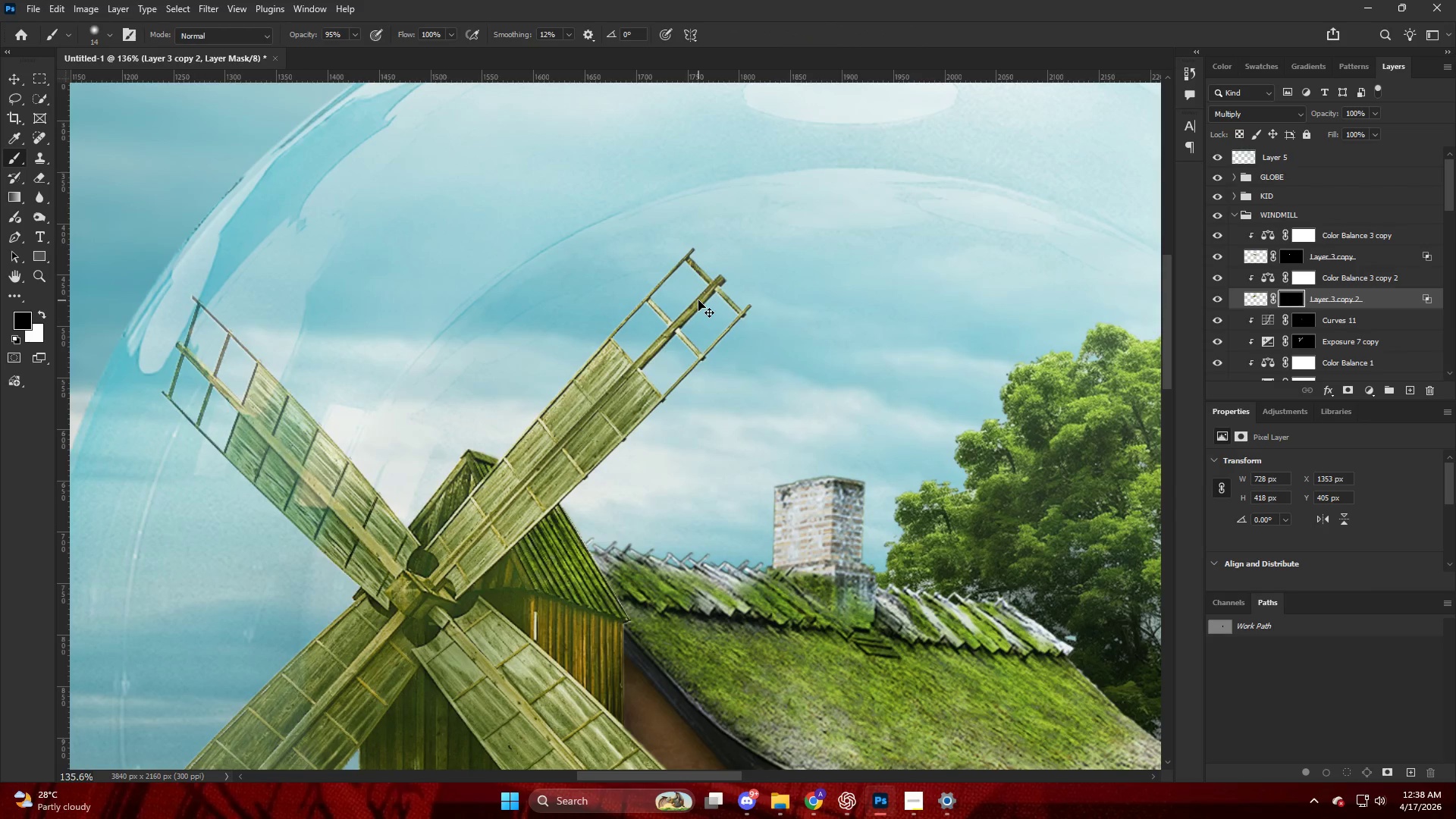 
key(Control+Z)
 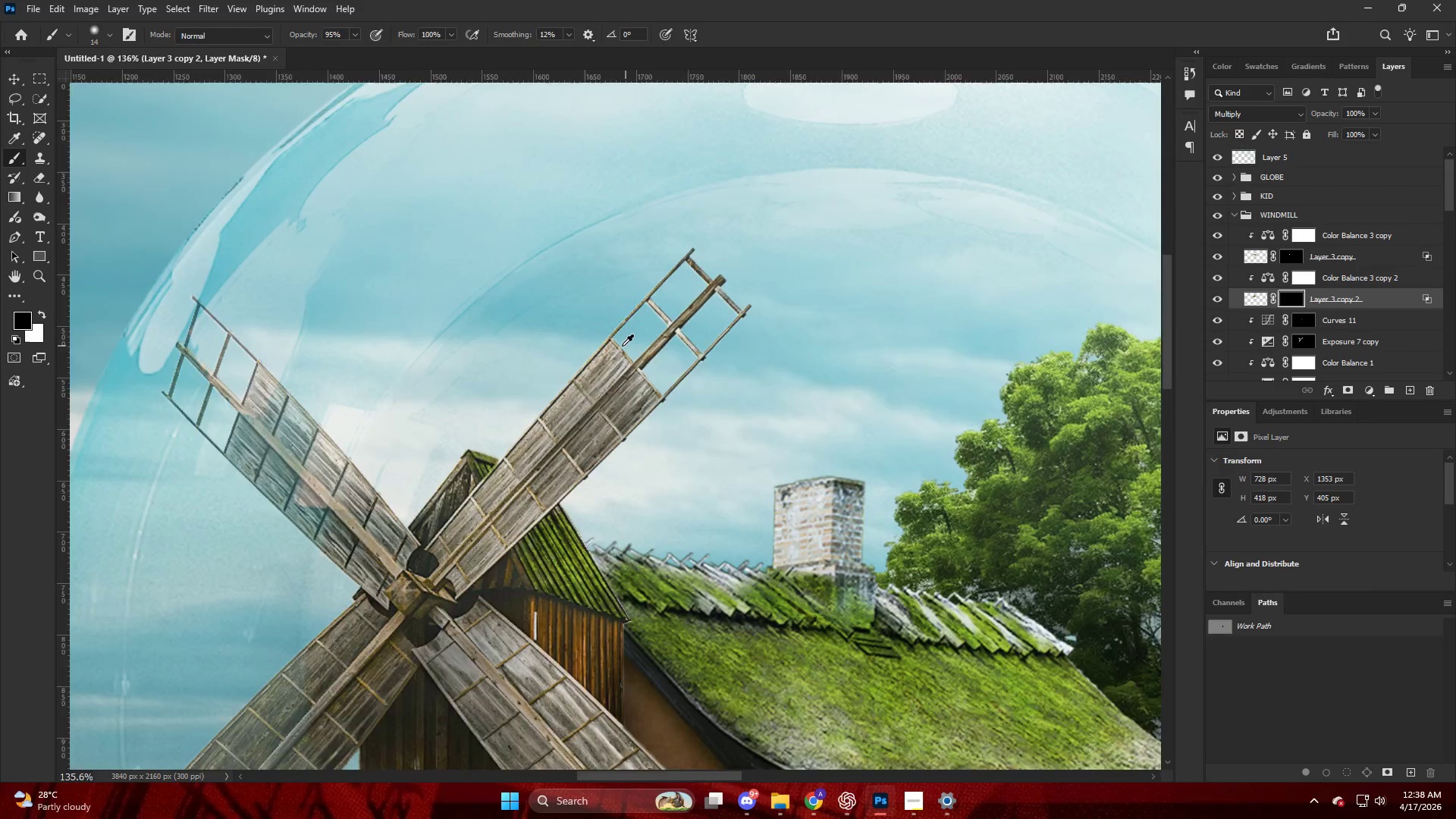 
scroll: coordinate [698, 300], scroll_direction: down, amount: 9.0
 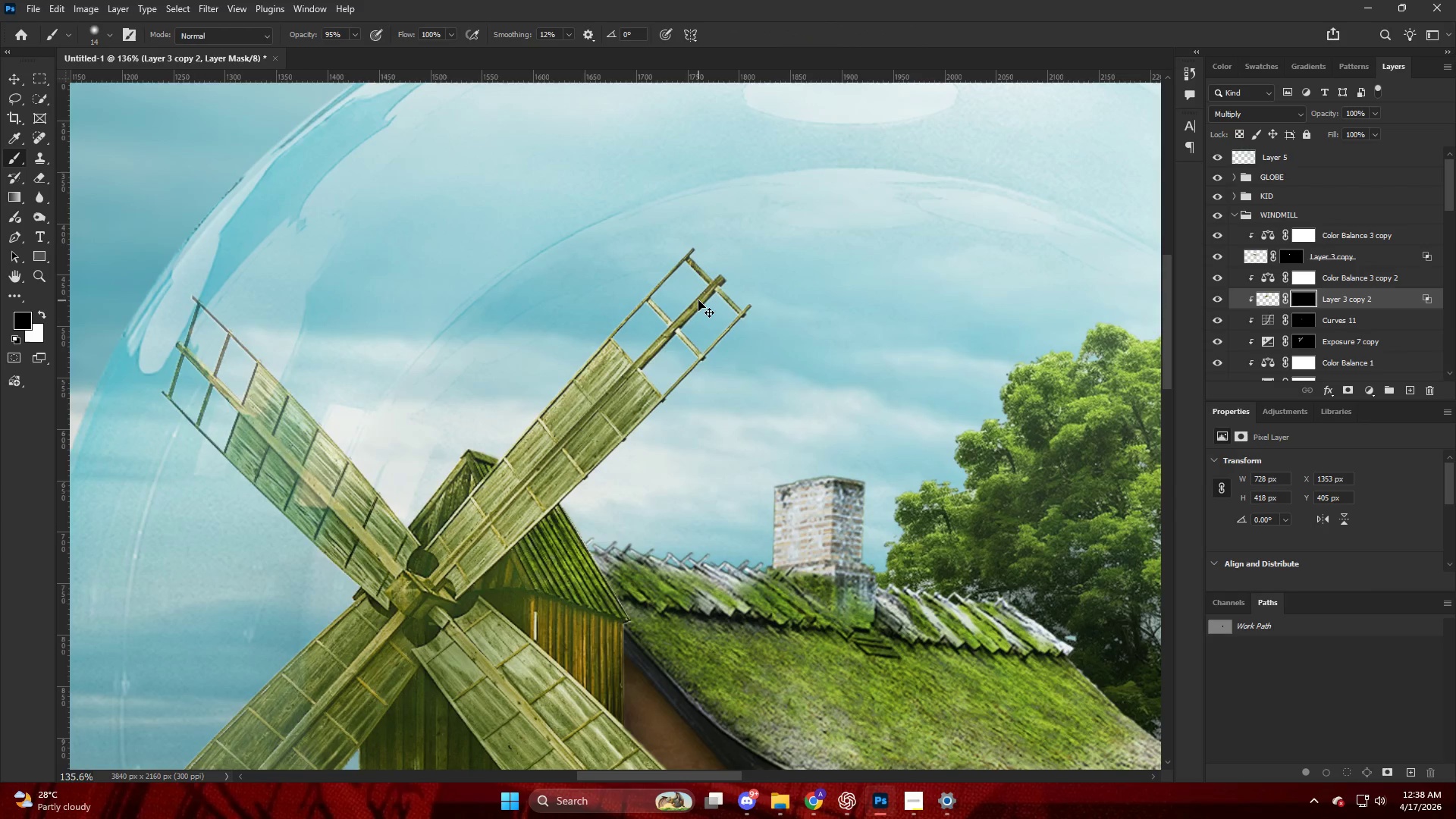 
hold_key(key=AltLeft, duration=0.47)
 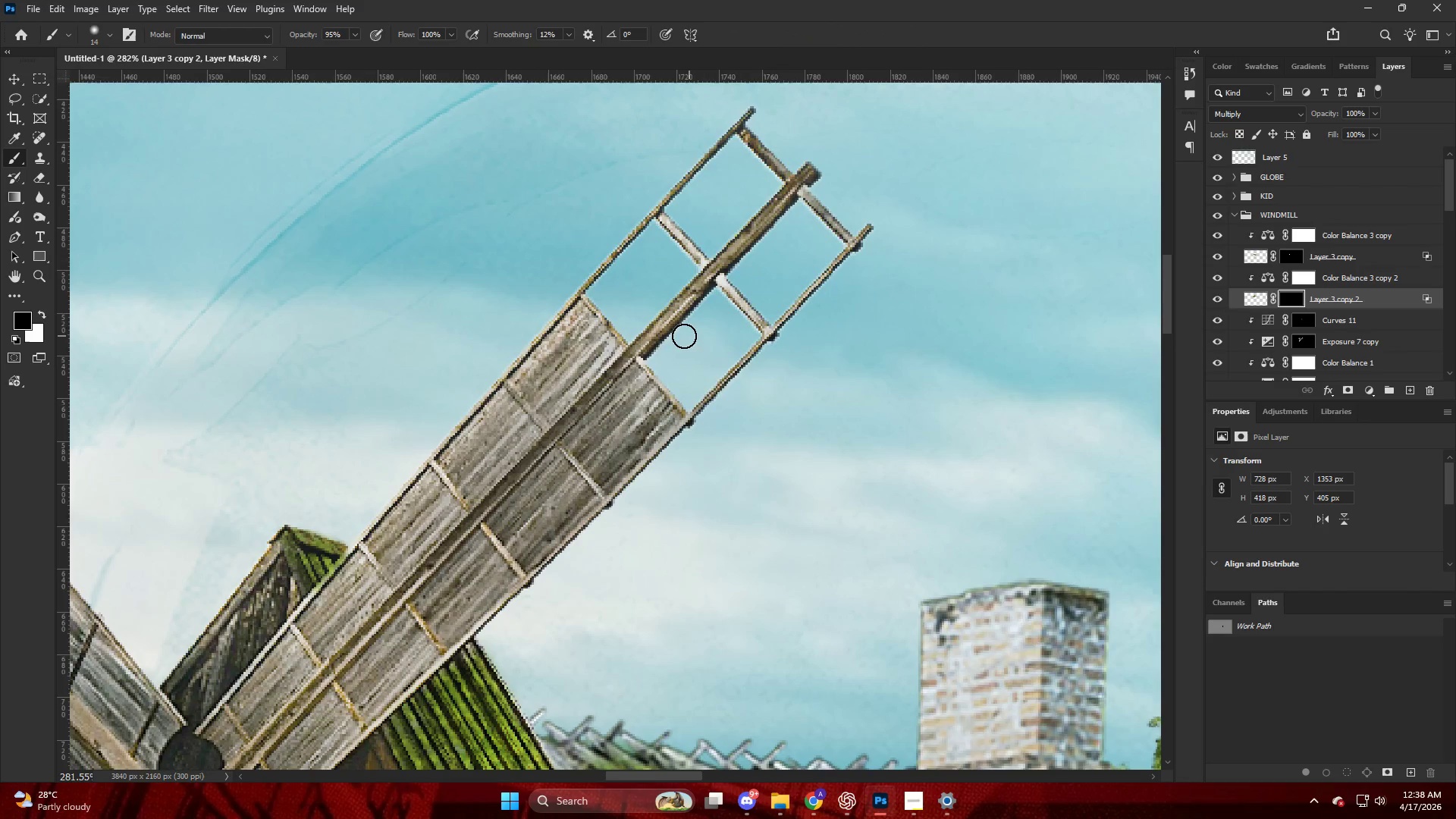 
key(B)
 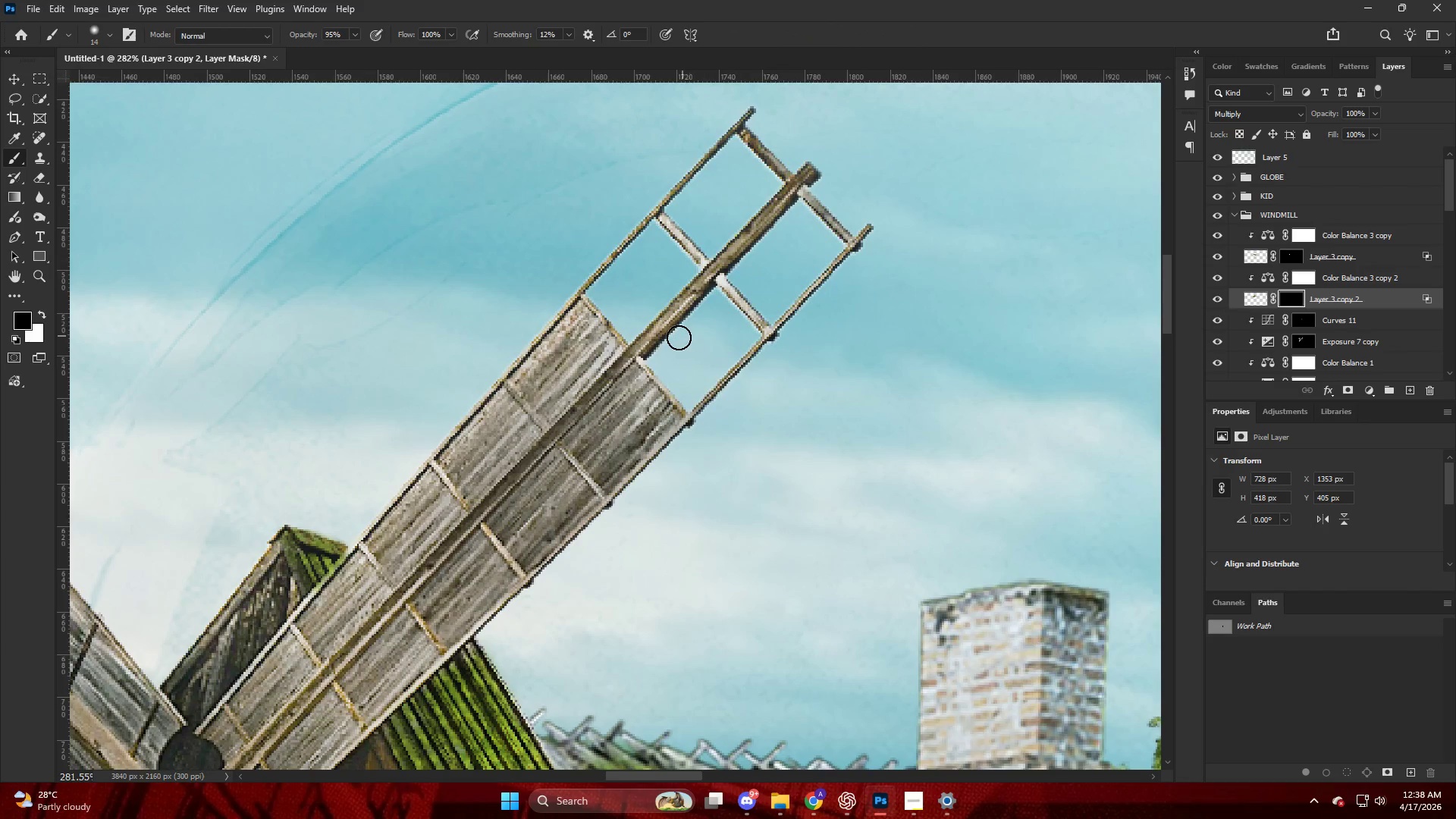 
key(Alt+AltLeft)
 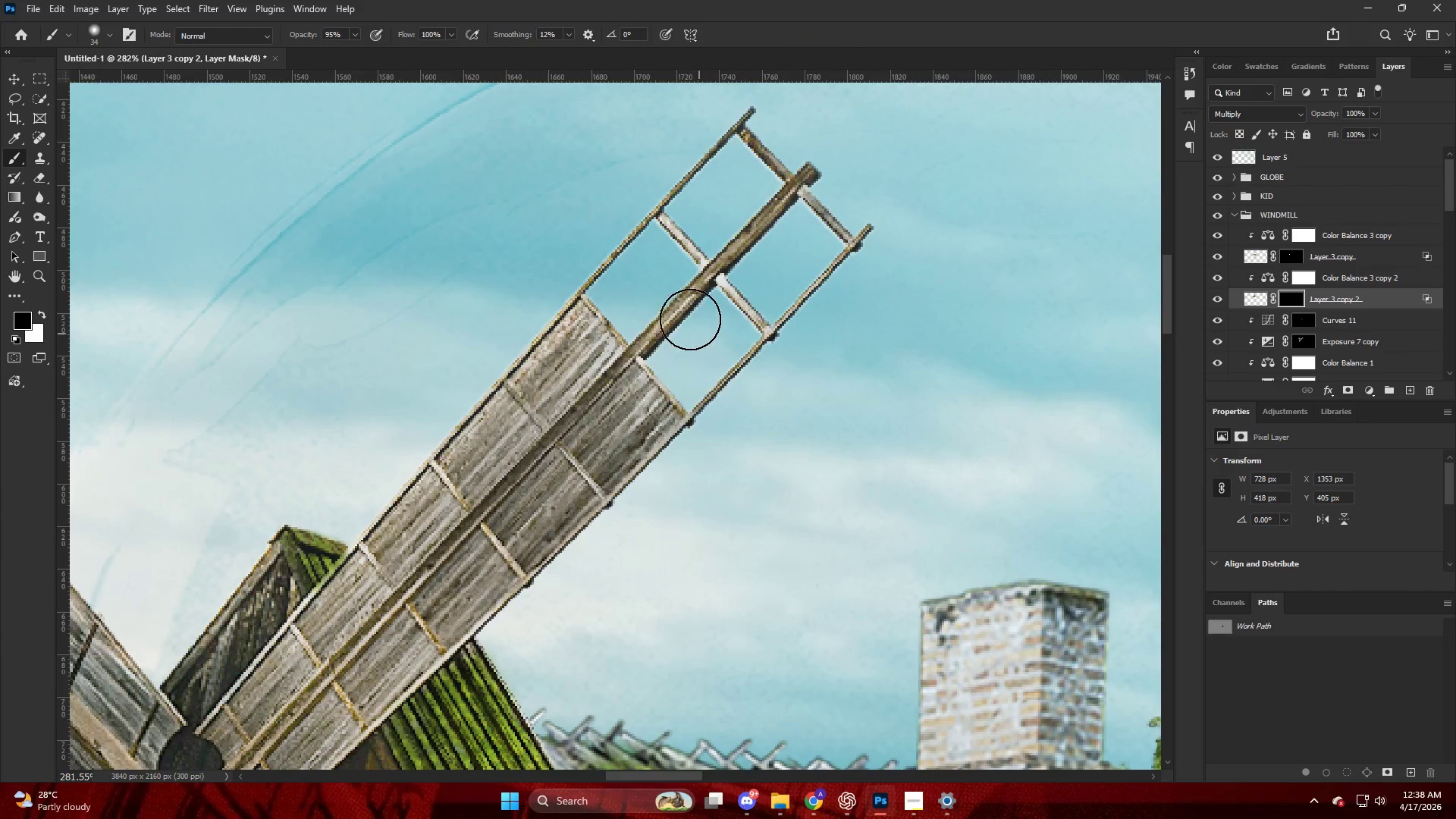 
scroll: coordinate [704, 343], scroll_direction: up, amount: 5.0
 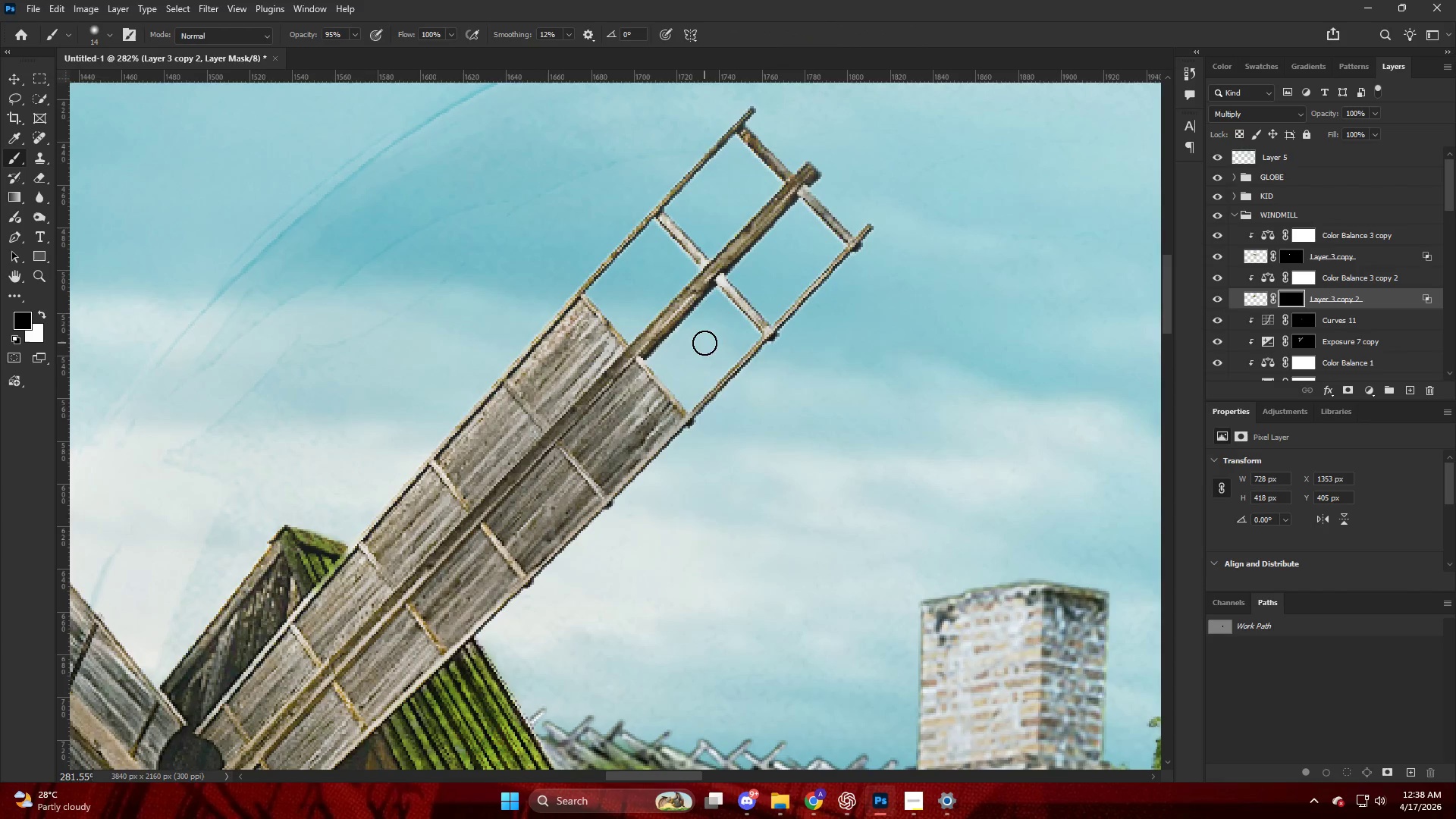 
left_click_drag(start_coordinate=[686, 310], to_coordinate=[730, 265])
 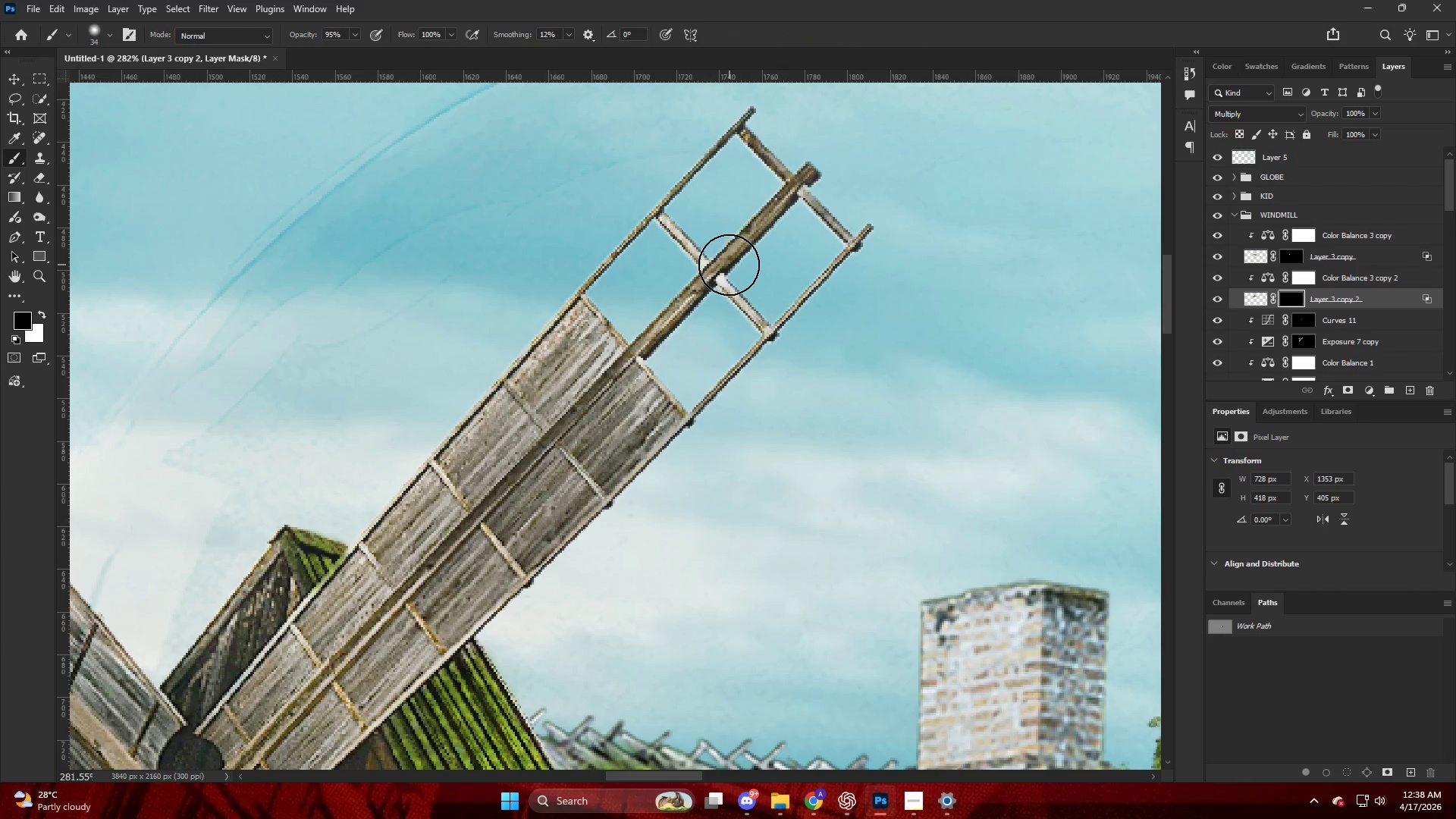 
key(X)
 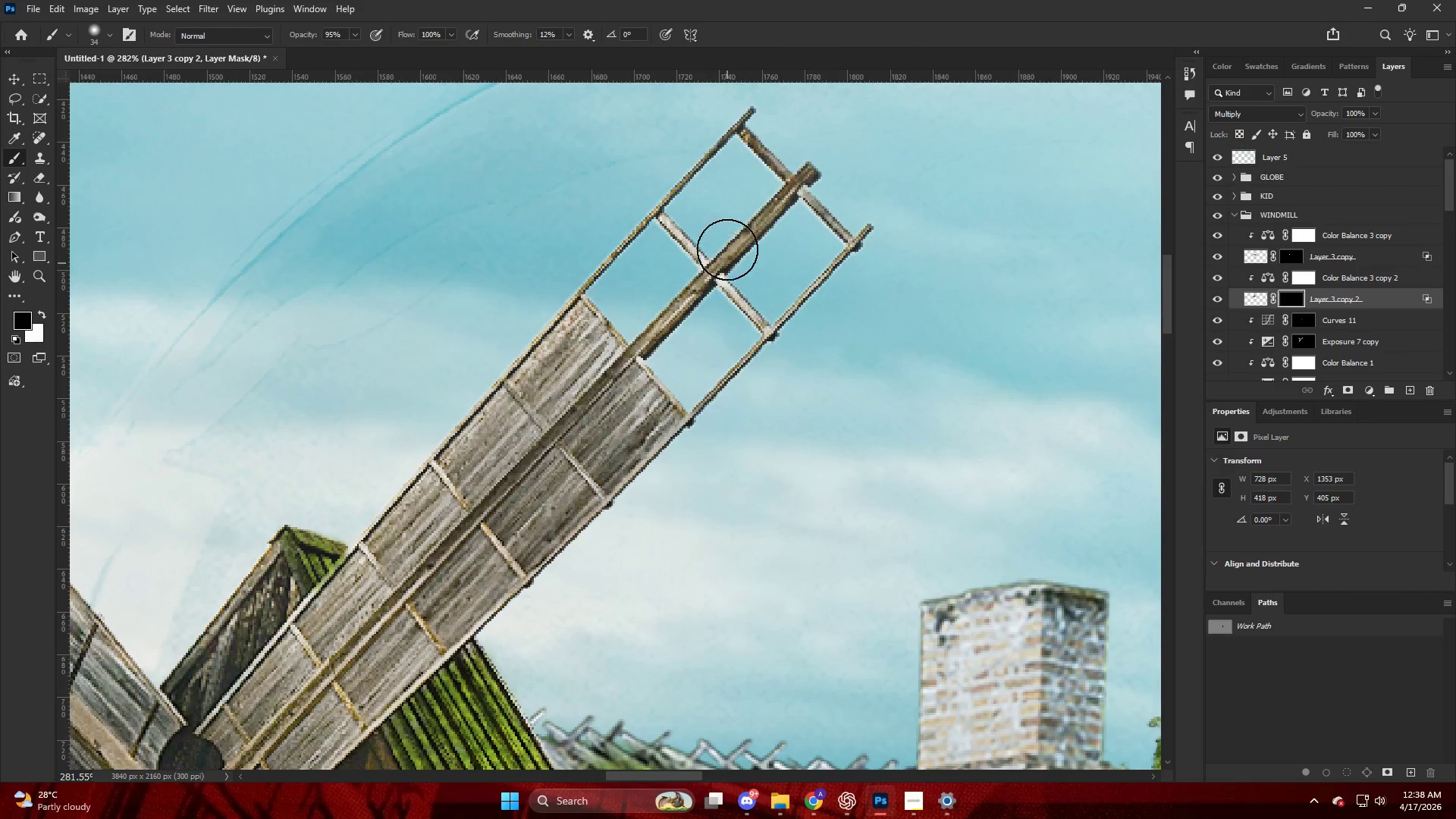 
left_click_drag(start_coordinate=[727, 245], to_coordinate=[683, 300])
 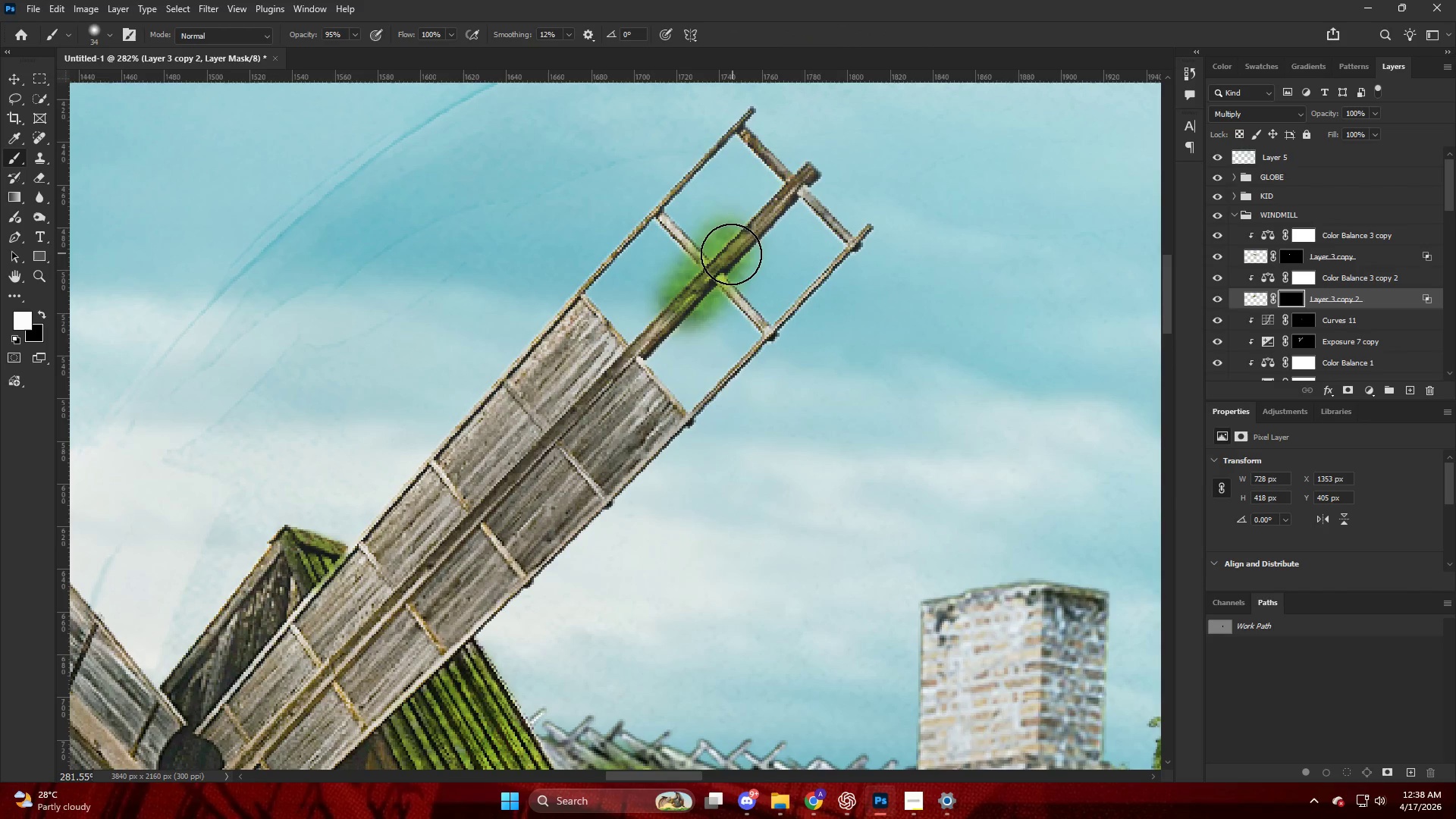 
key(Control+ControlLeft)
 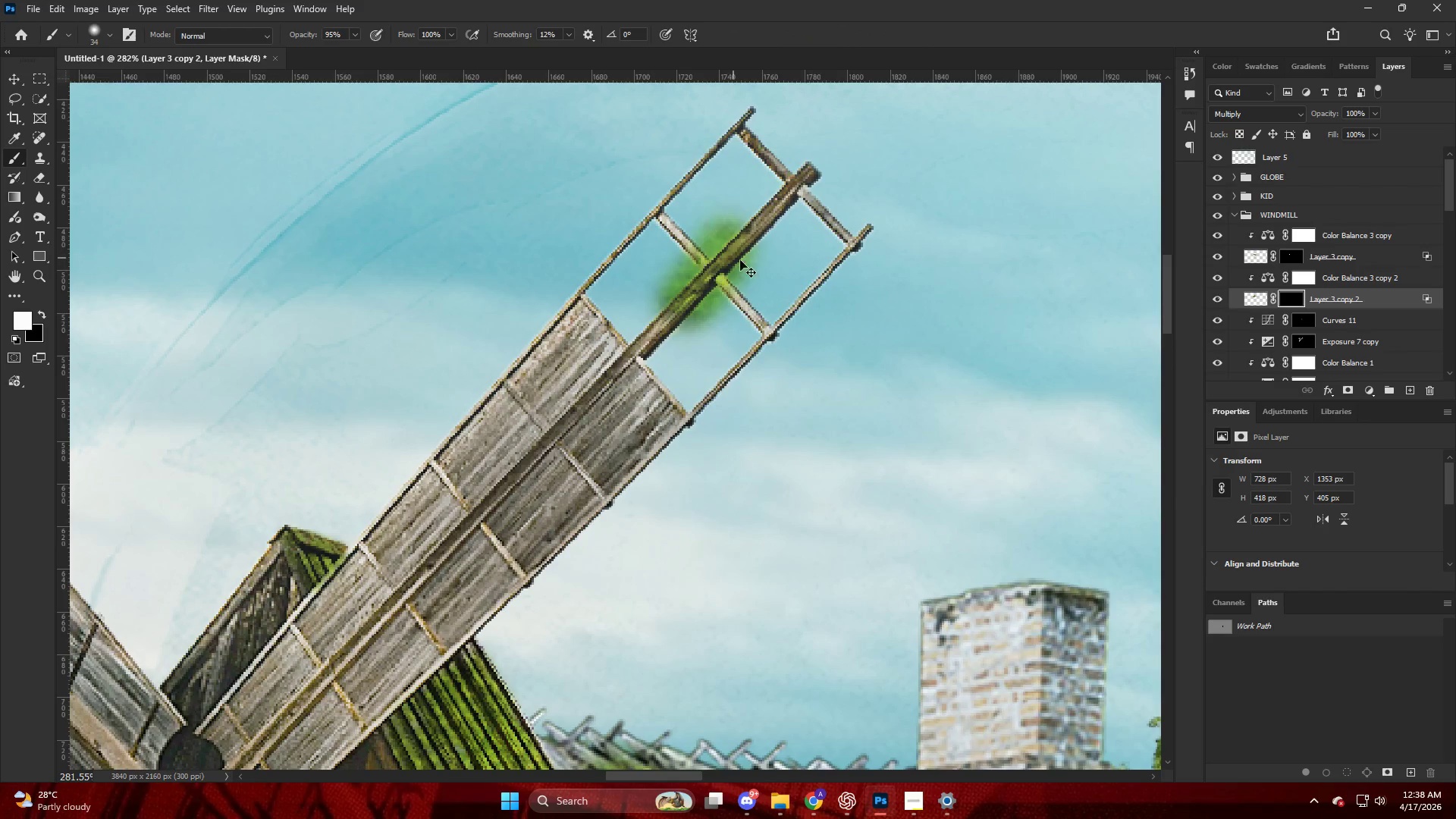 
key(Control+Z)
 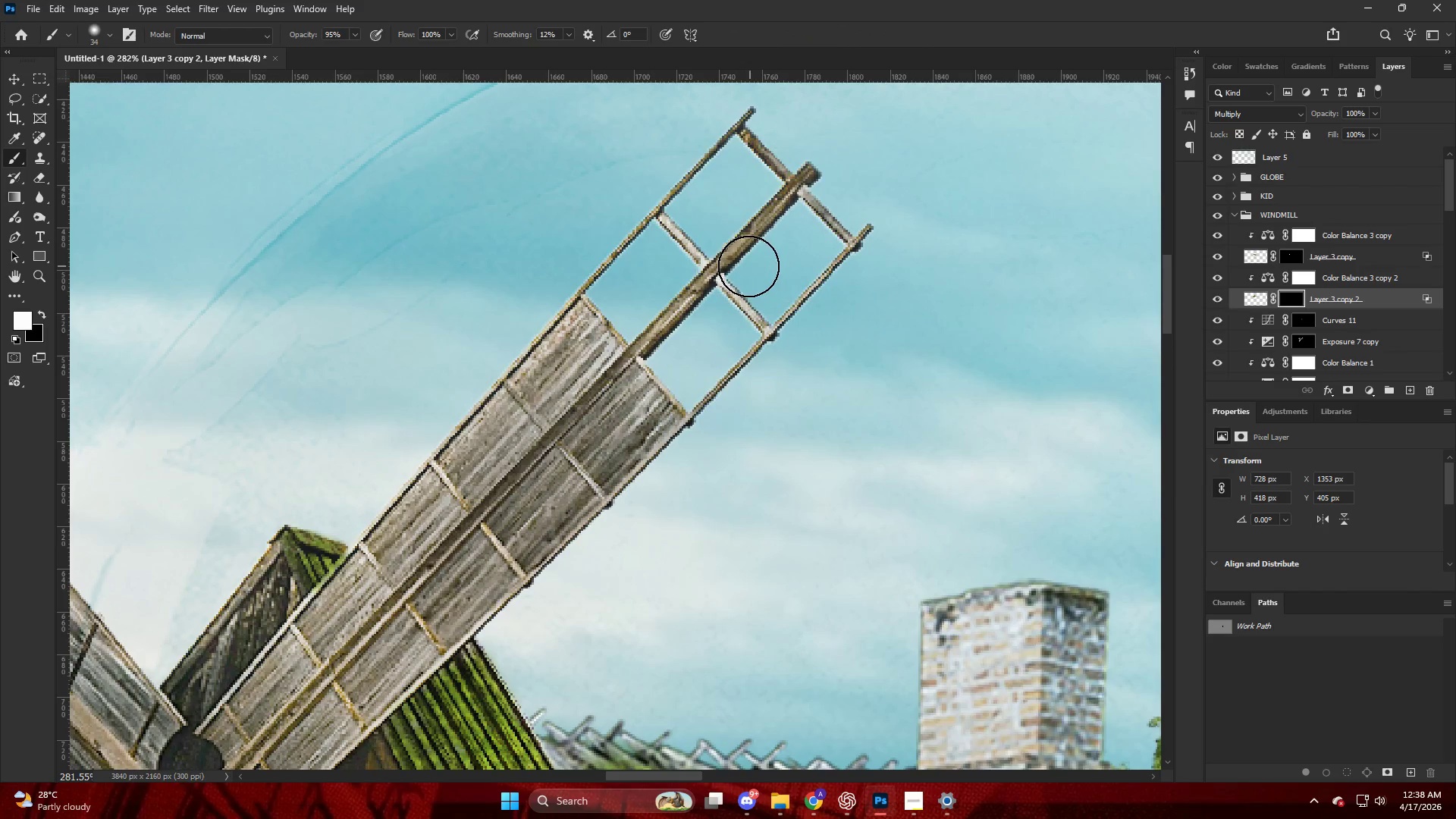 
hold_key(key=AltLeft, duration=0.38)
 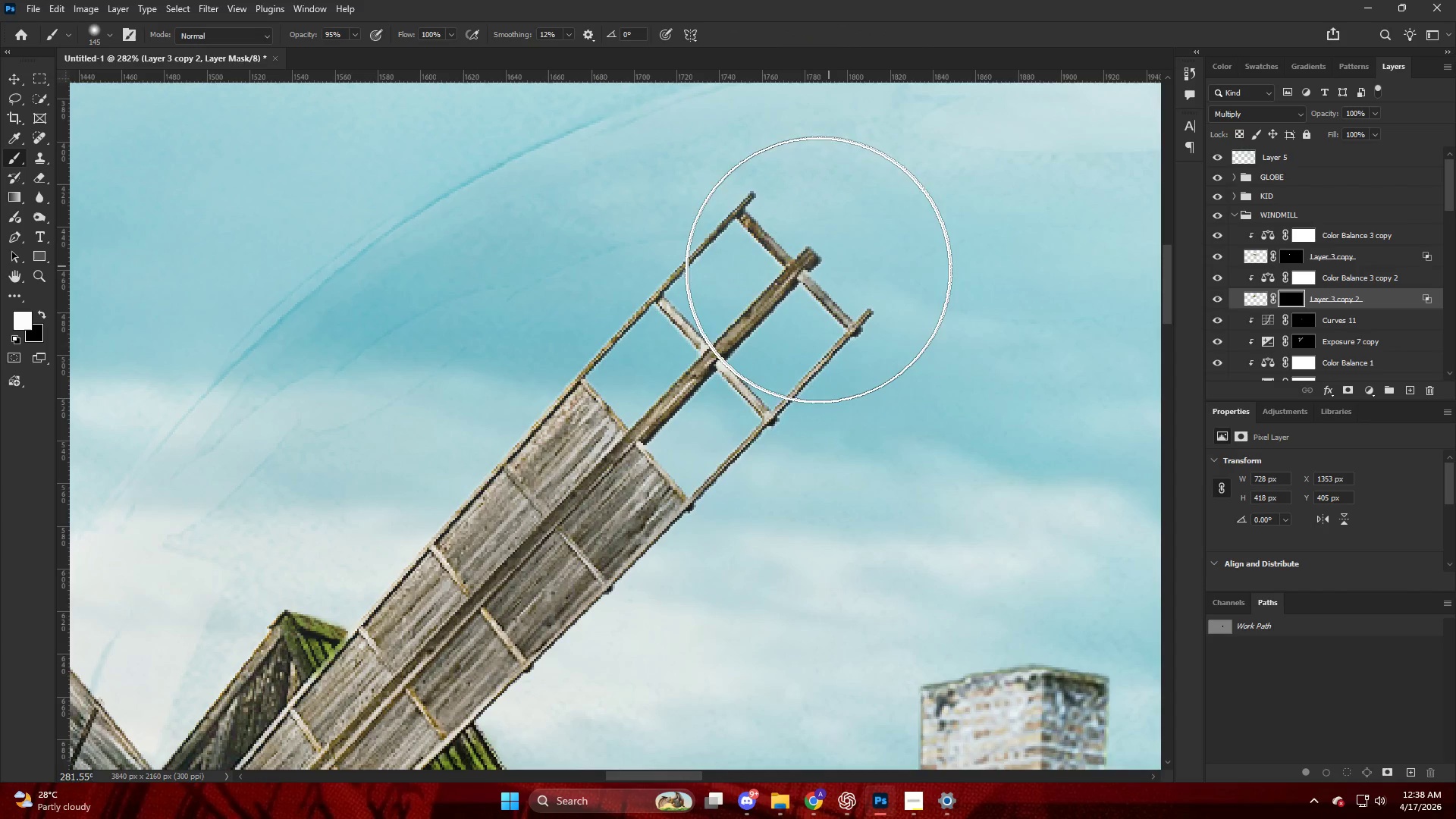 
scroll: coordinate [731, 267], scroll_direction: up, amount: 7.0
 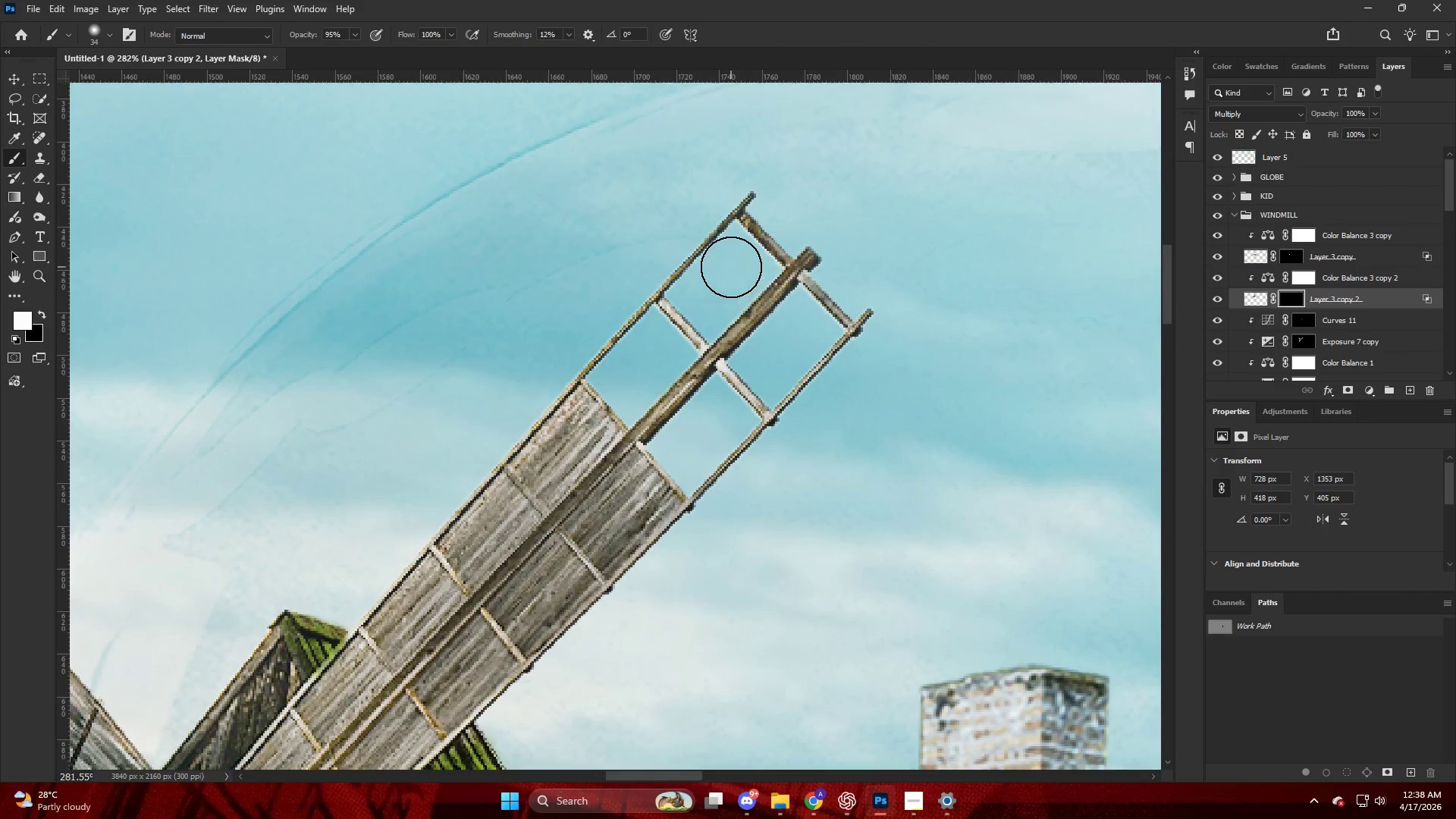 
left_click_drag(start_coordinate=[806, 268], to_coordinate=[642, 485])
 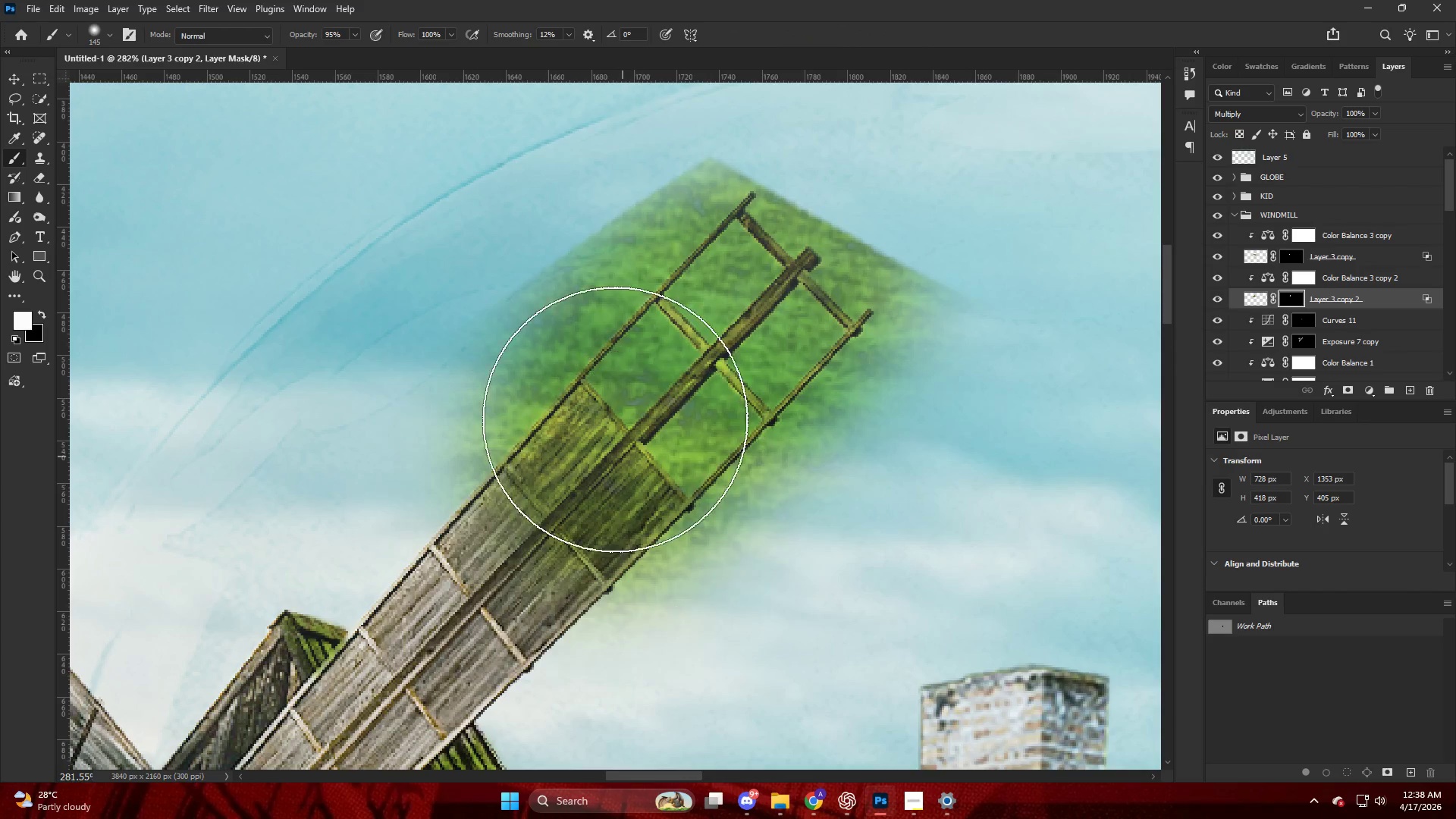 
key(Alt+AltLeft)
 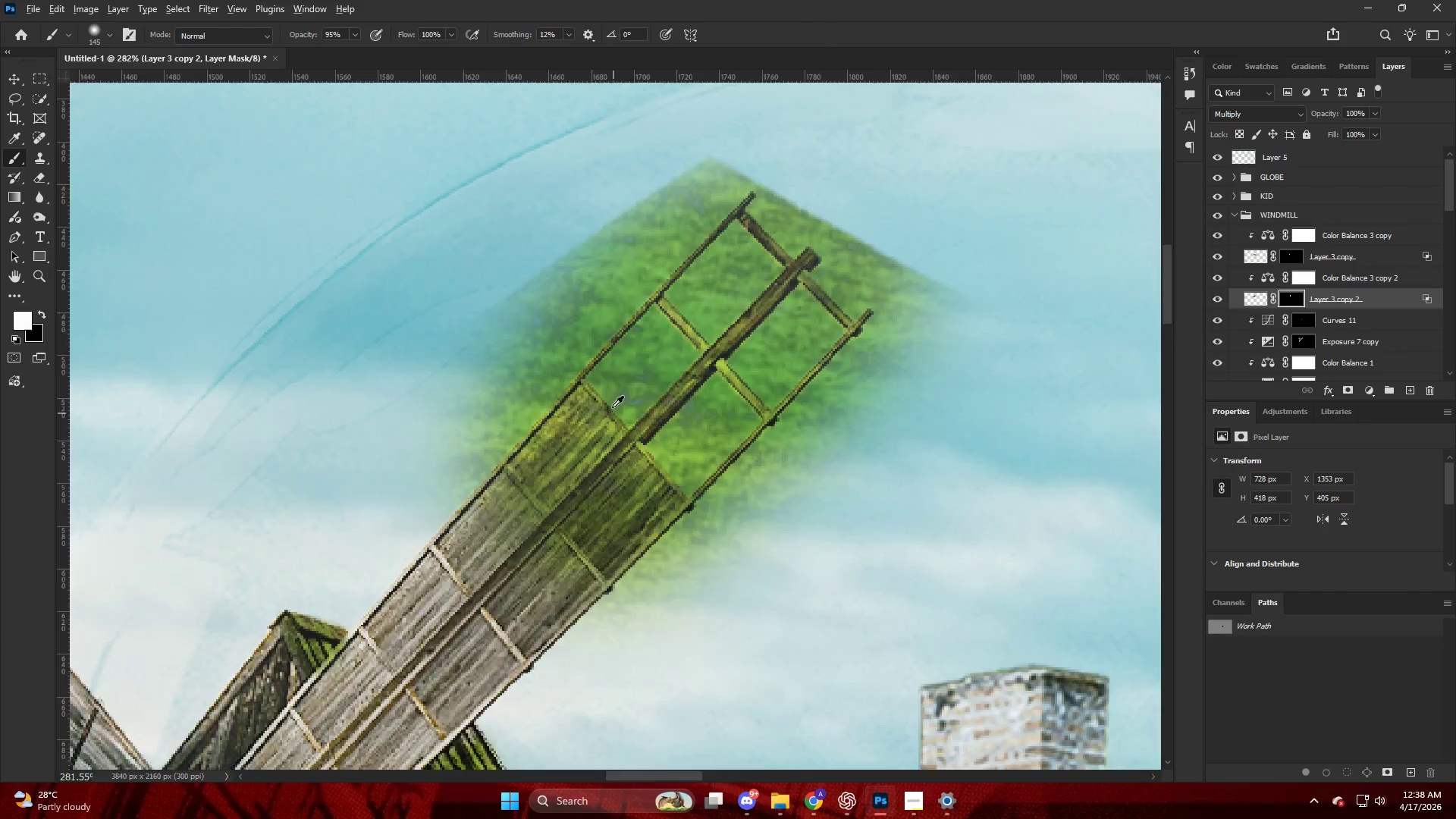 
scroll: coordinate [633, 375], scroll_direction: down, amount: 10.0
 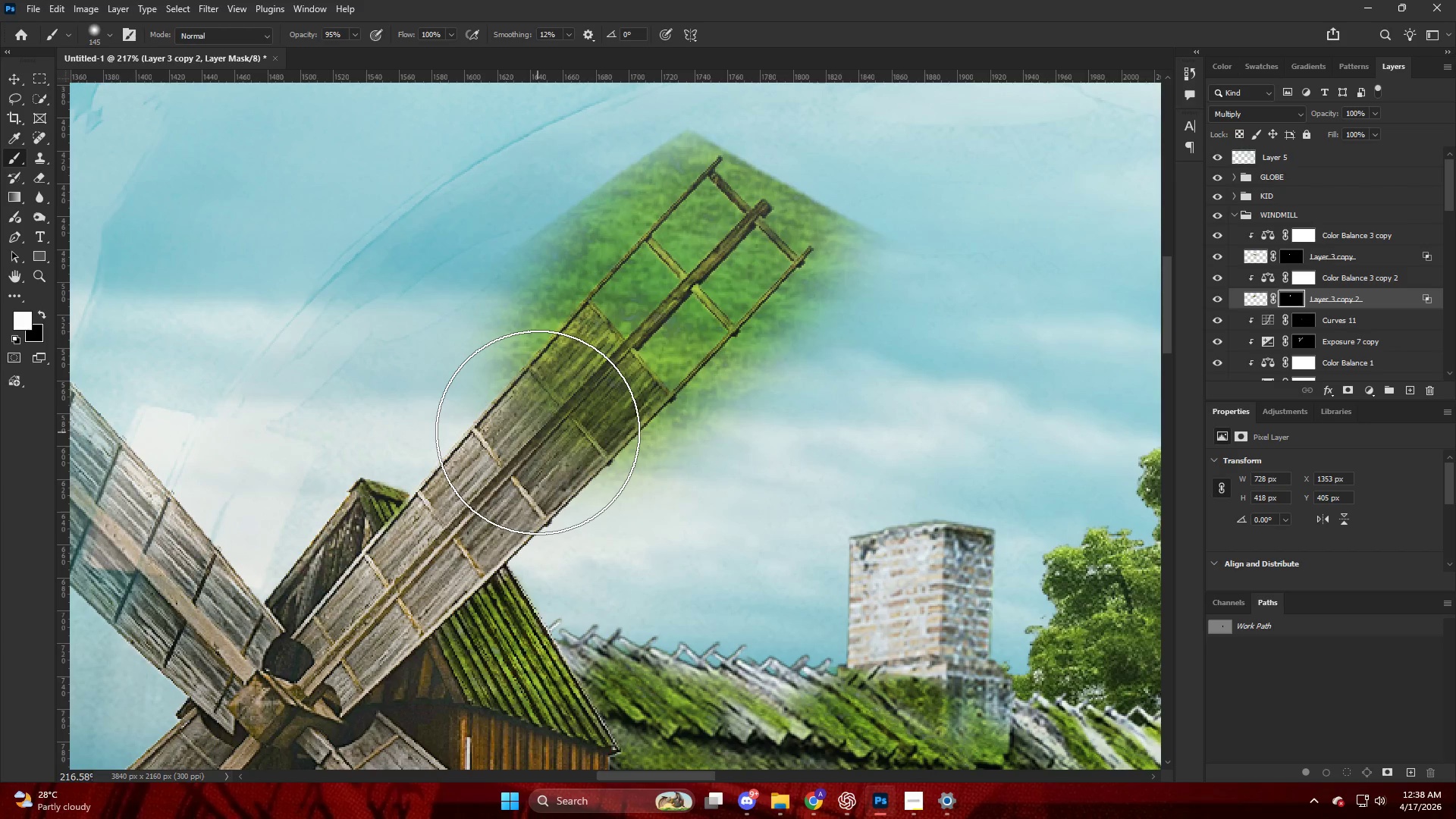 
left_click_drag(start_coordinate=[540, 436], to_coordinate=[532, 478])
 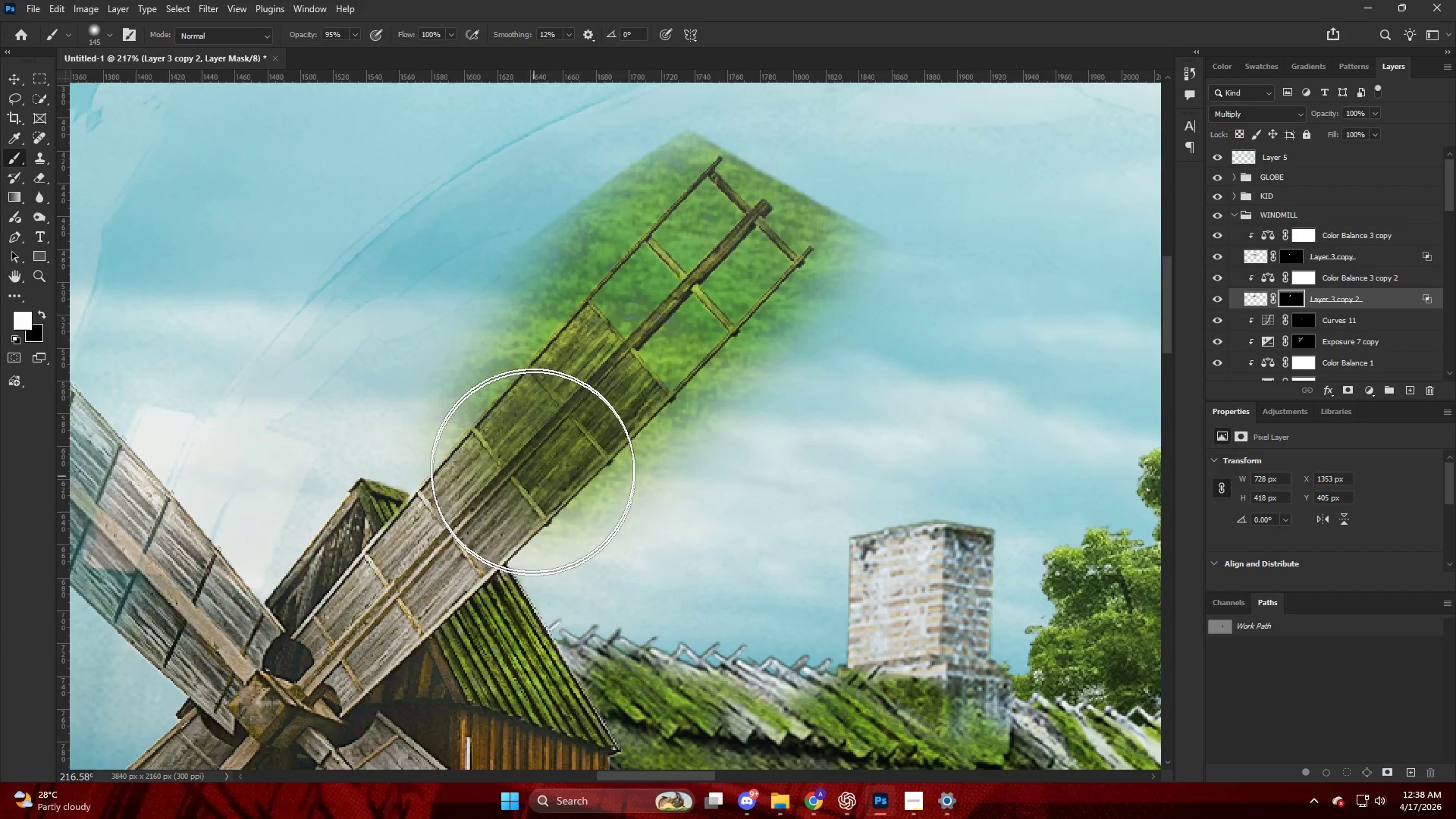 
key(Alt+AltLeft)
 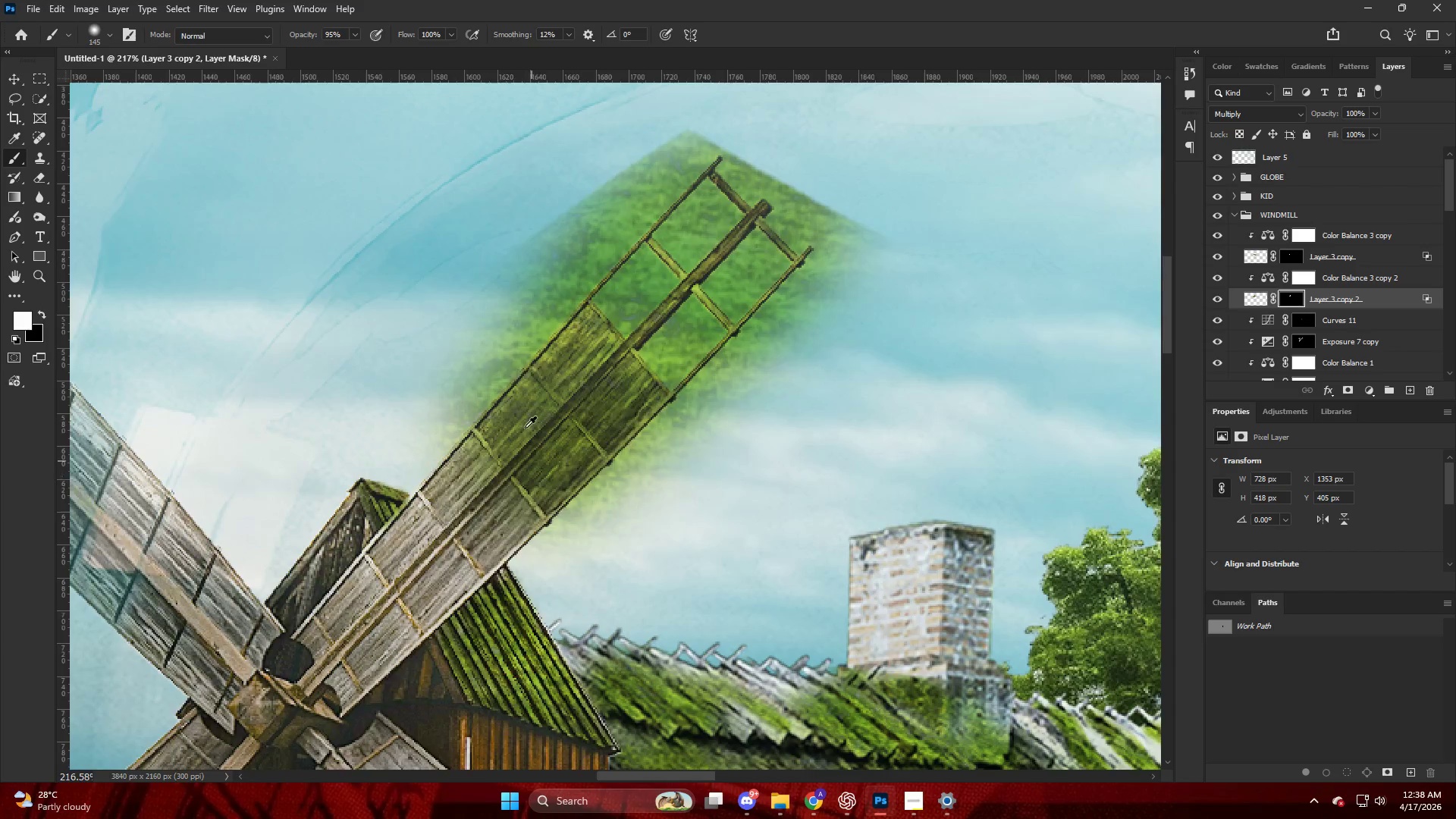 
key(Alt+AltLeft)
 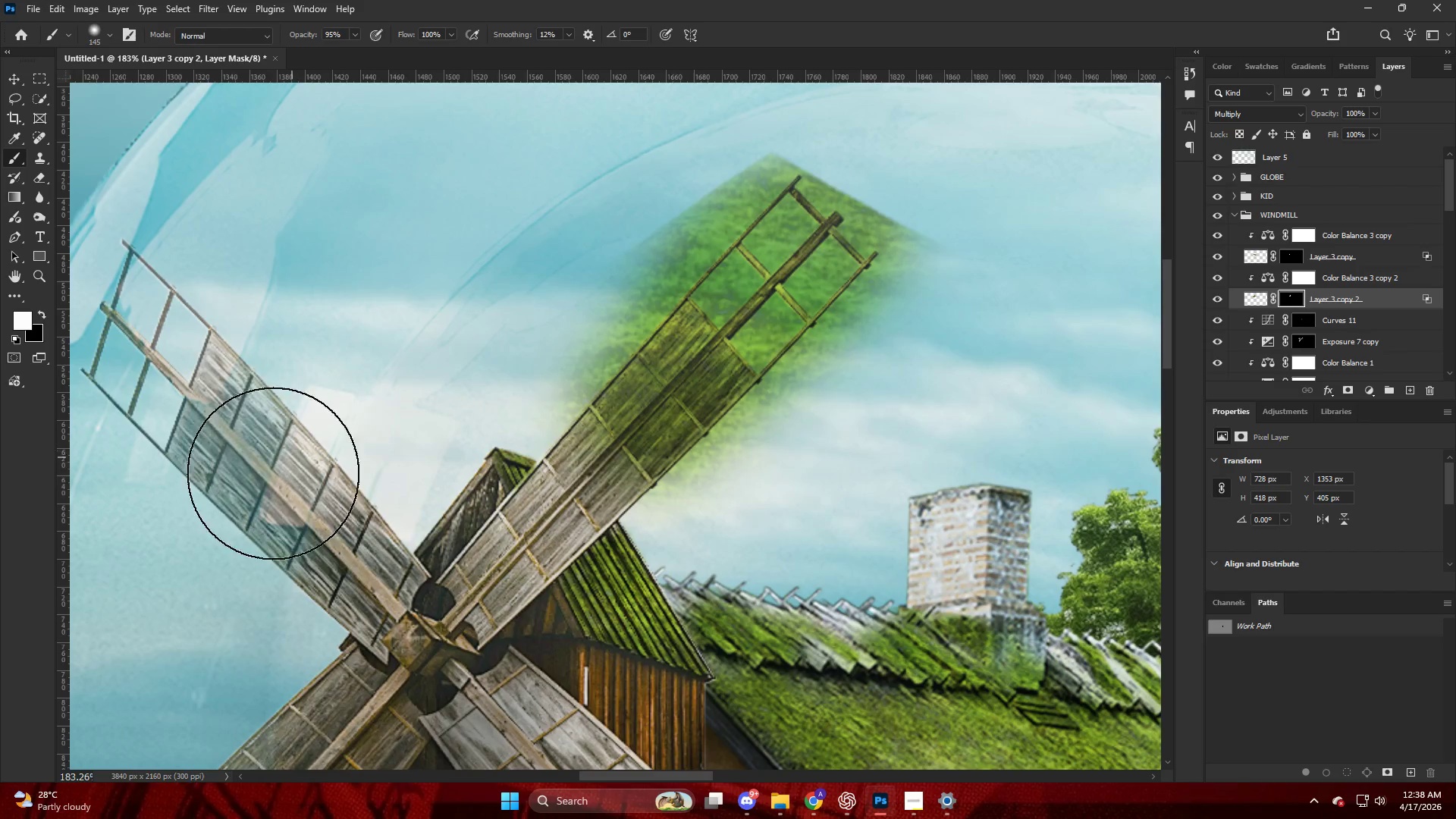 
left_click_drag(start_coordinate=[259, 502], to_coordinate=[260, 485])
 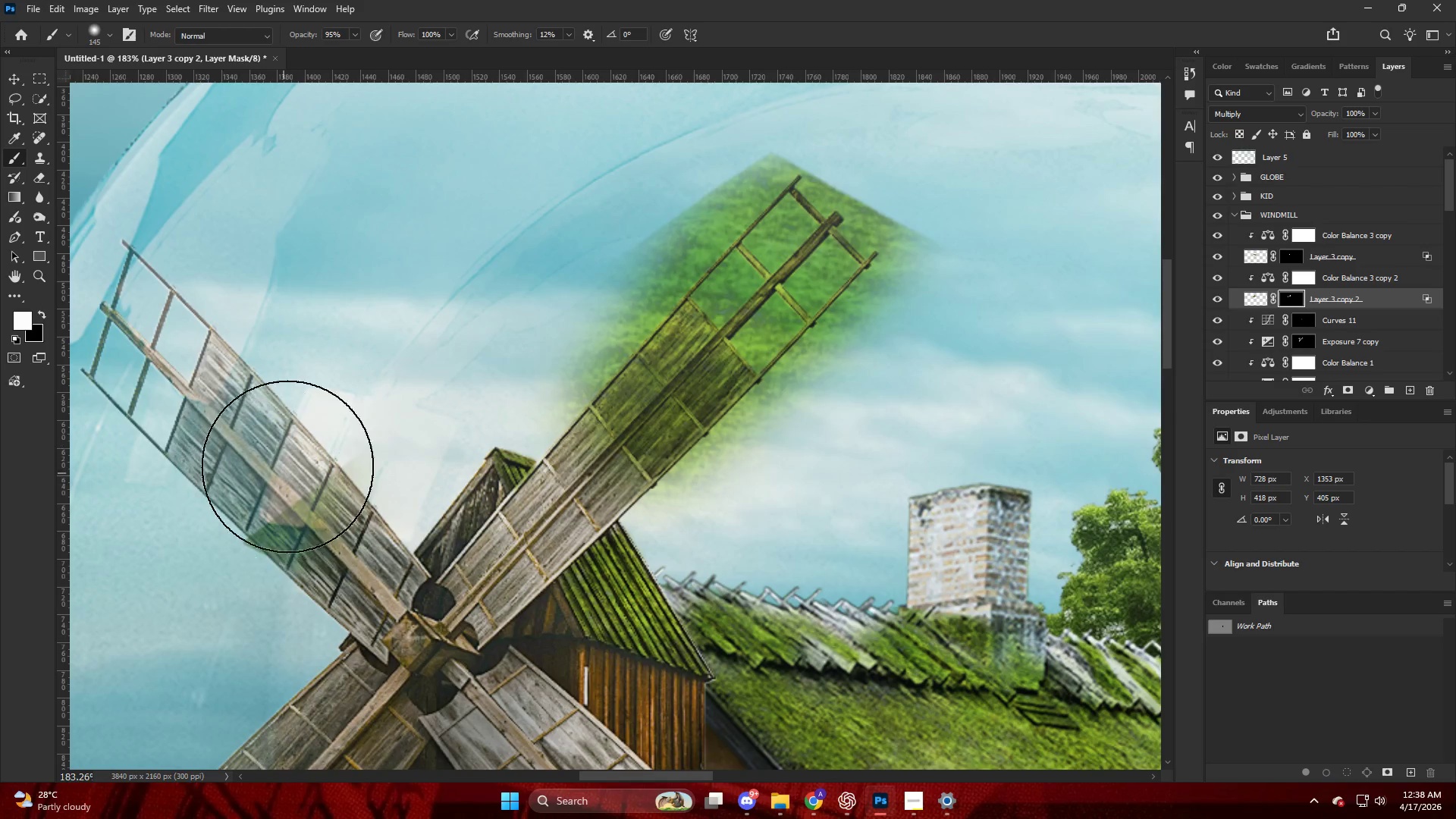 
scroll: coordinate [287, 456], scroll_direction: down, amount: 2.0
 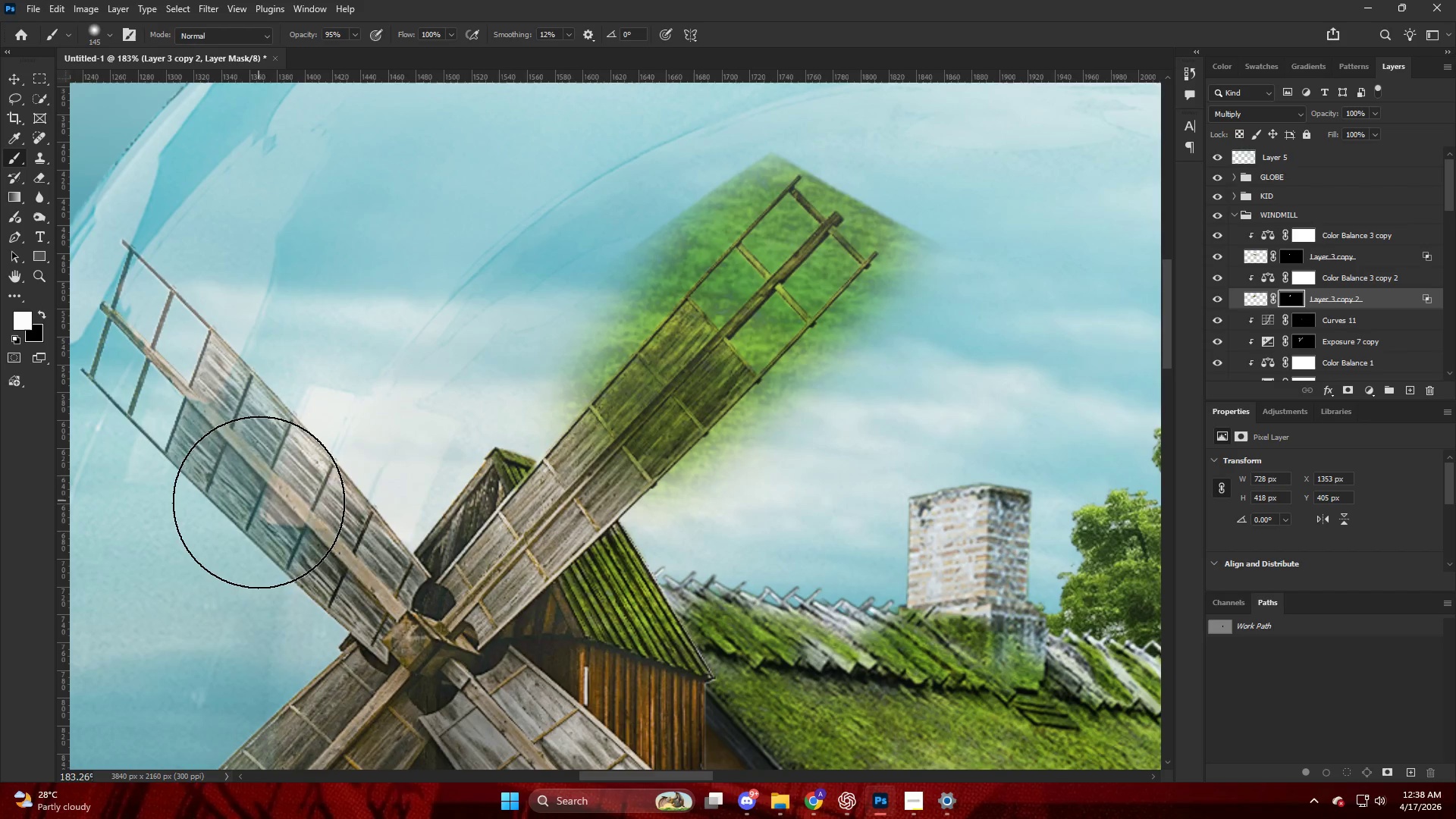 
key(Alt+AltLeft)
 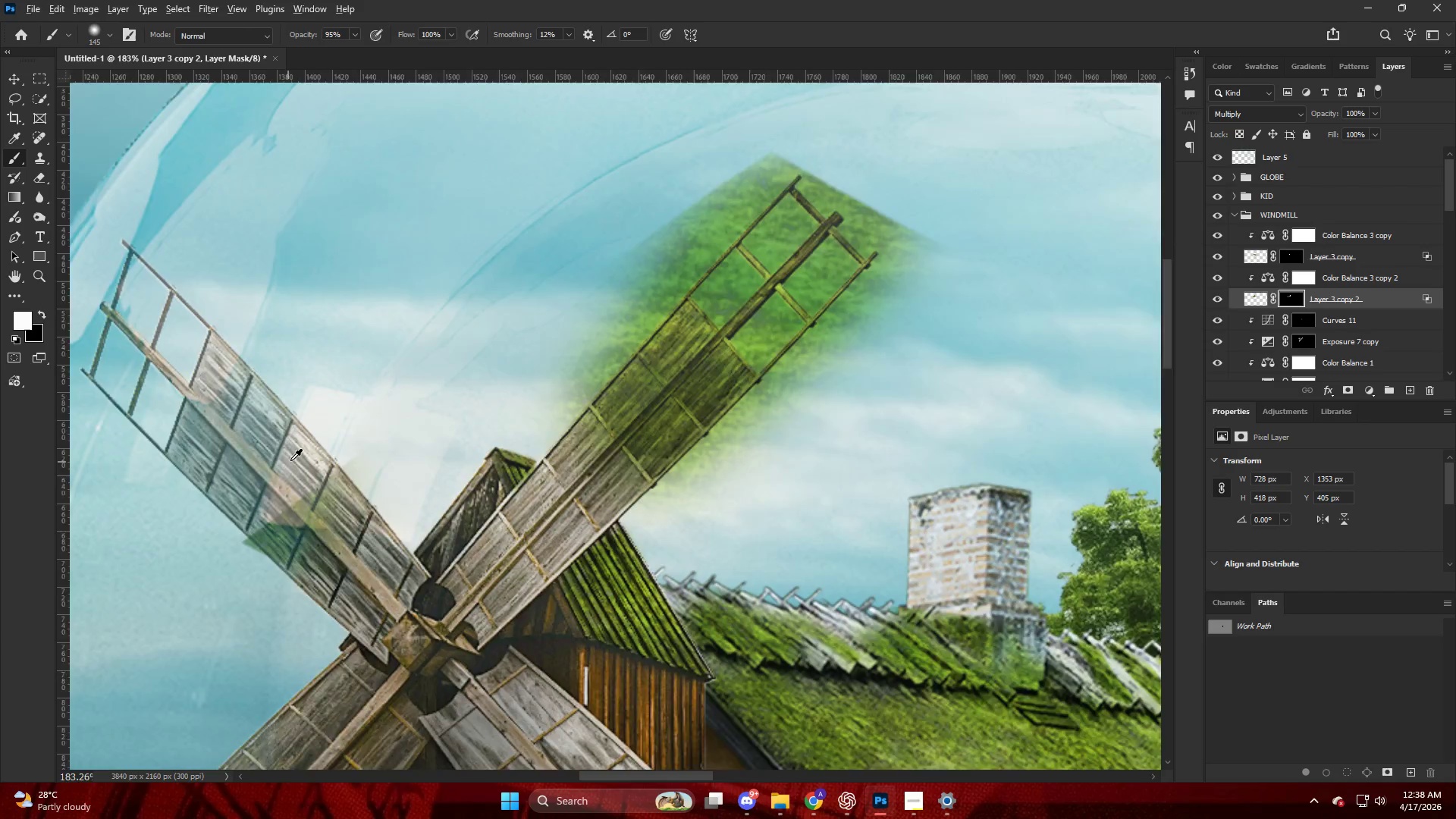 
key(Control+ControlLeft)
 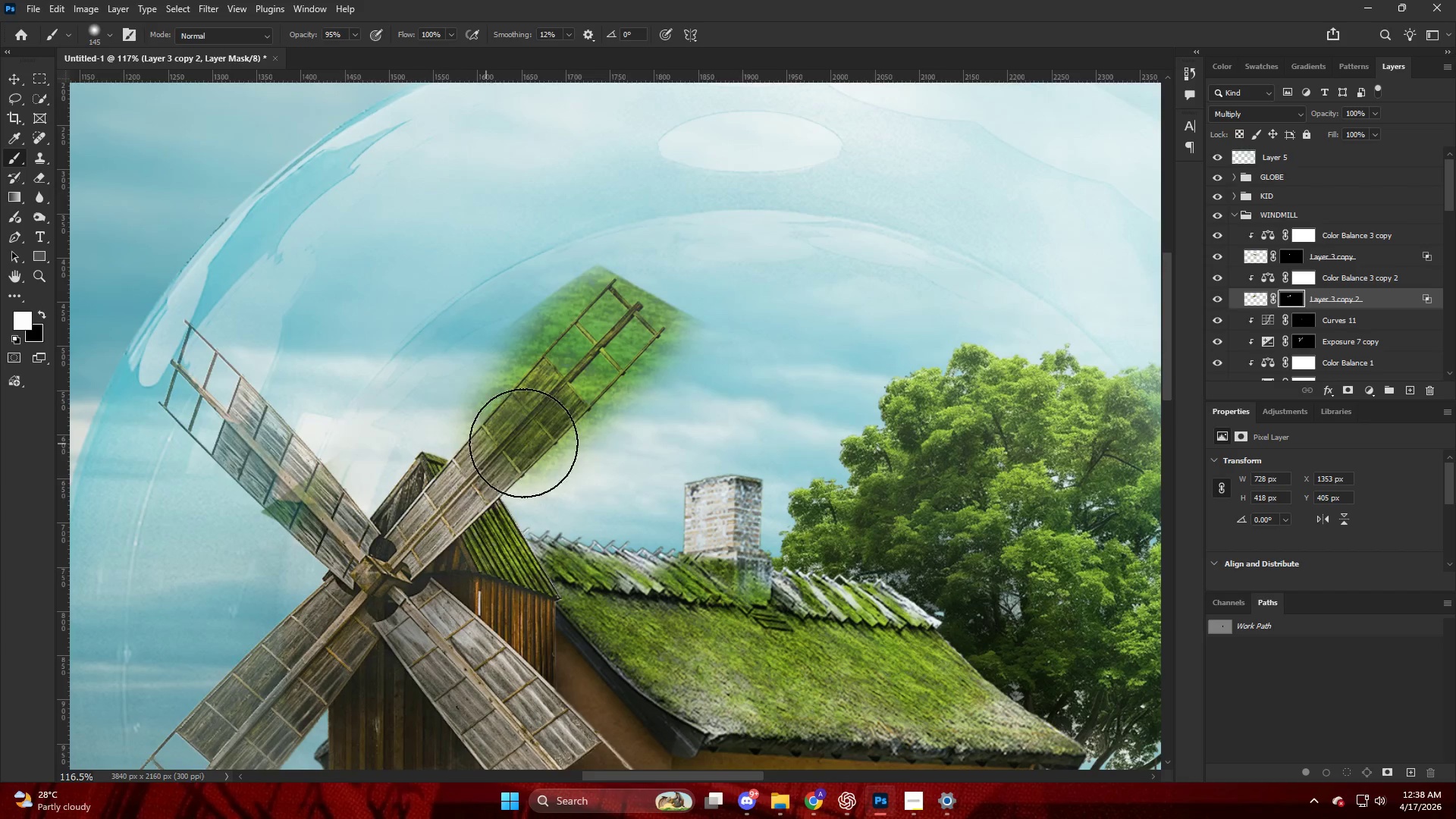 
key(Control+Z)
 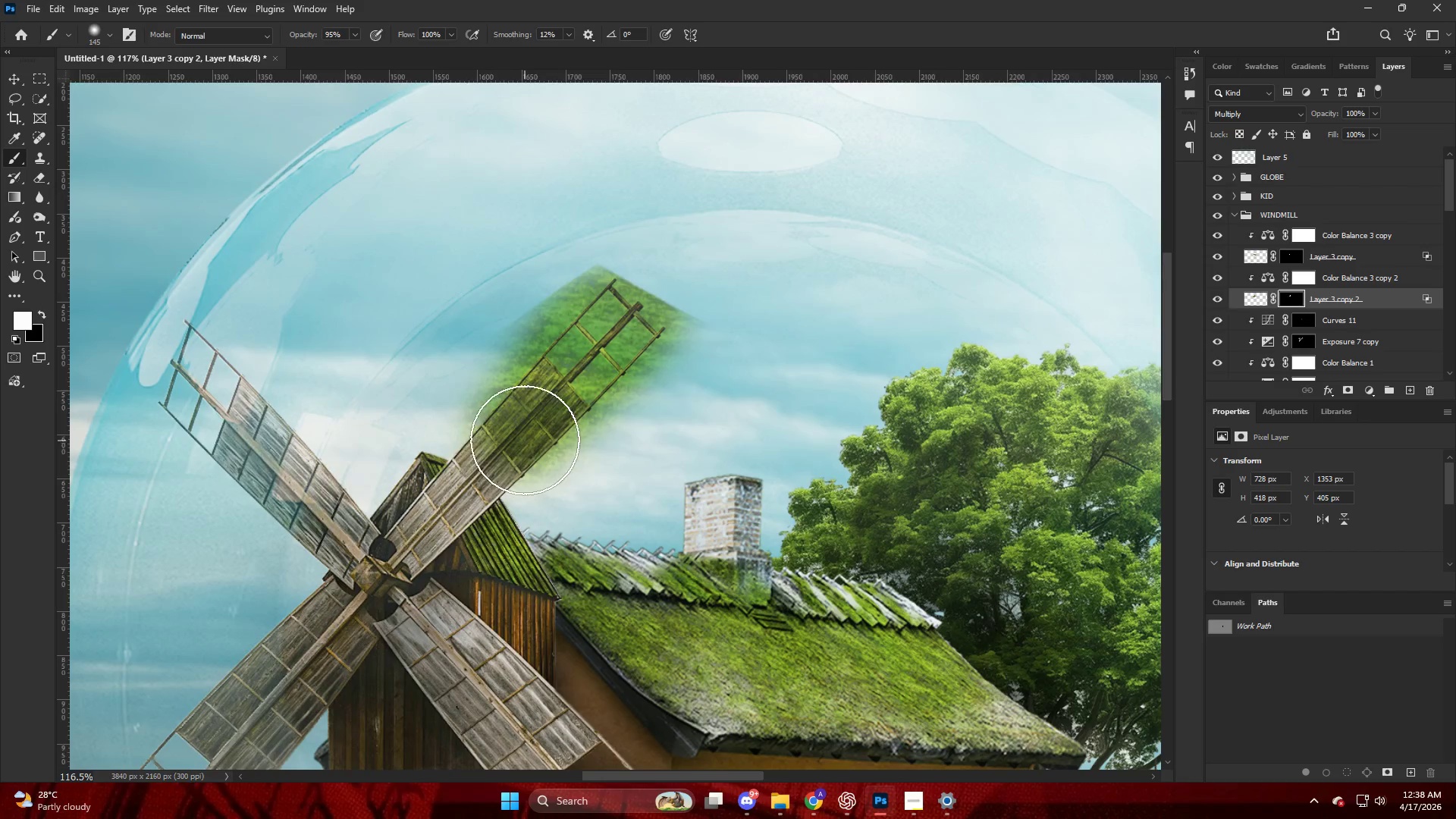 
scroll: coordinate [525, 440], scroll_direction: down, amount: 7.0
 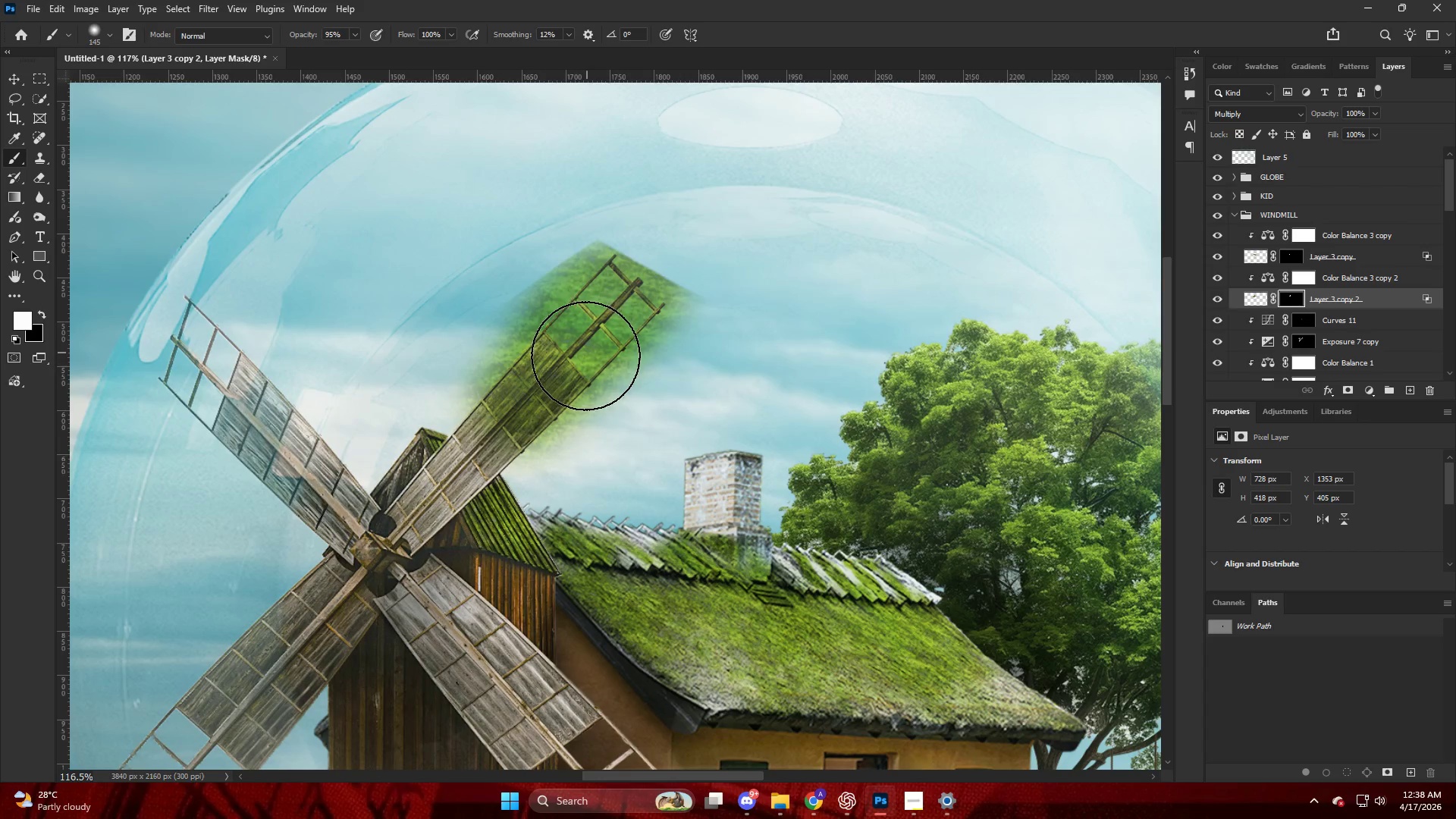 
hold_key(key=AltLeft, duration=0.45)
 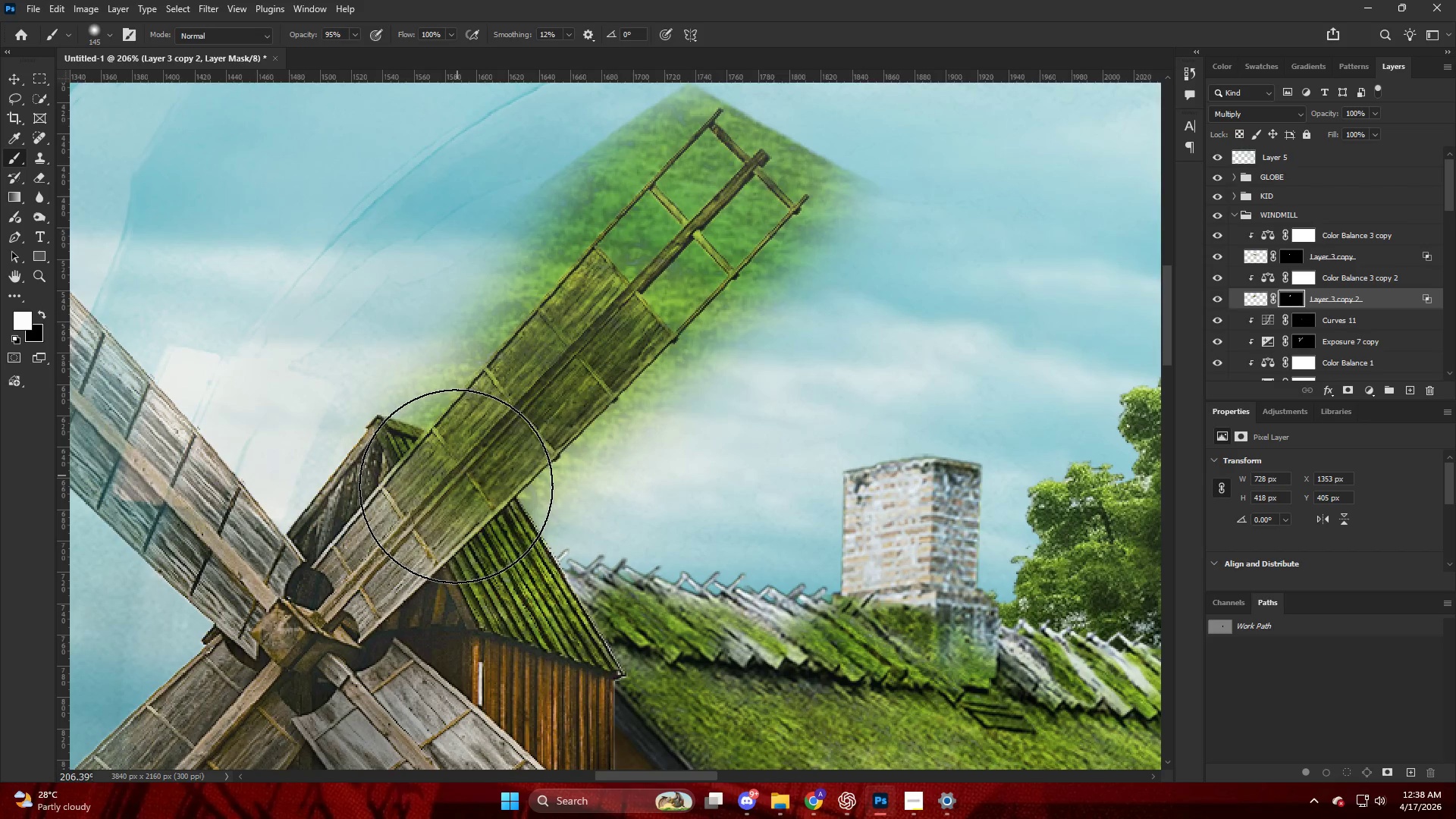 
left_click_drag(start_coordinate=[469, 462], to_coordinate=[457, 487])
 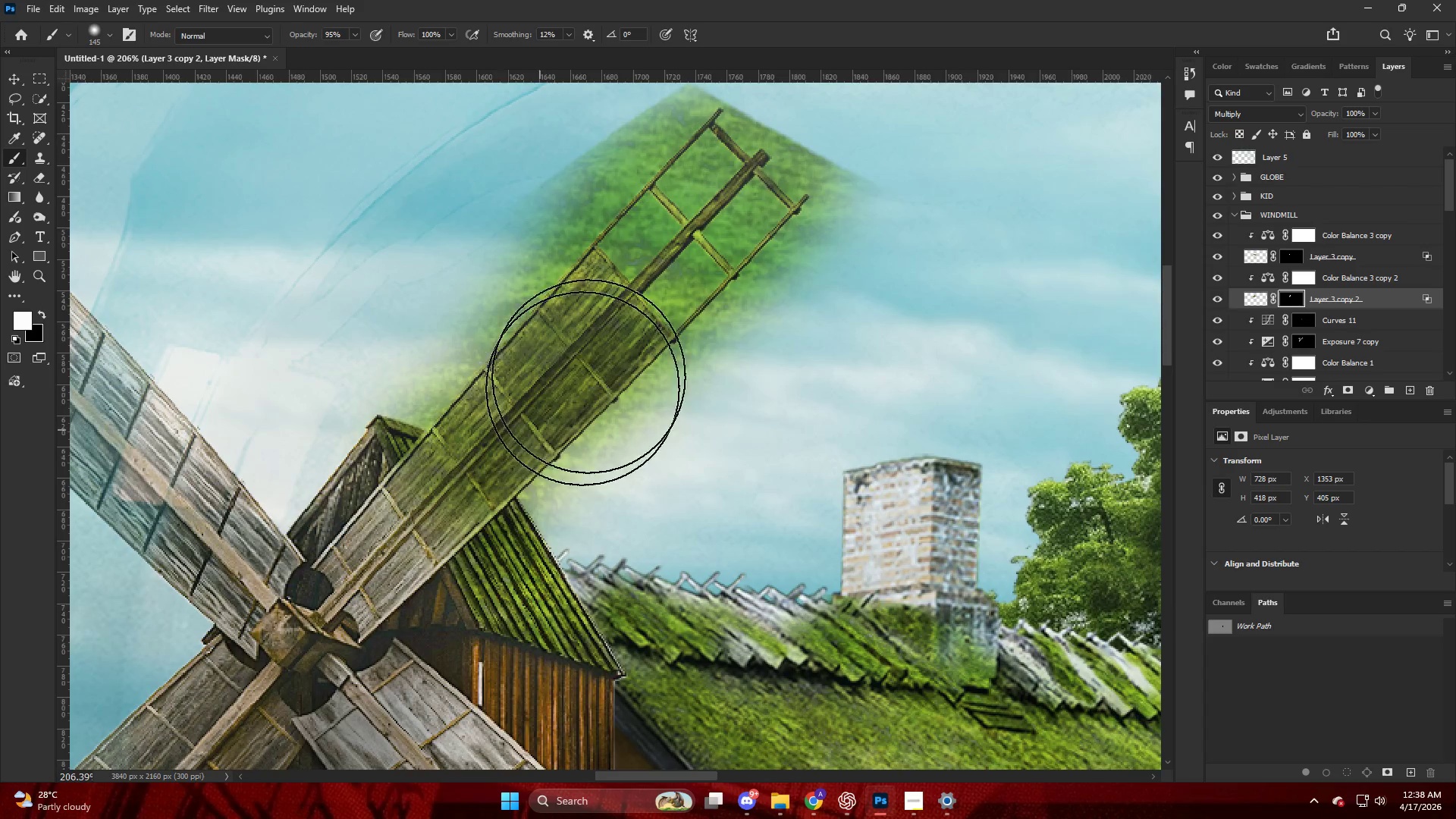 
scroll: coordinate [469, 482], scroll_direction: up, amount: 6.0
 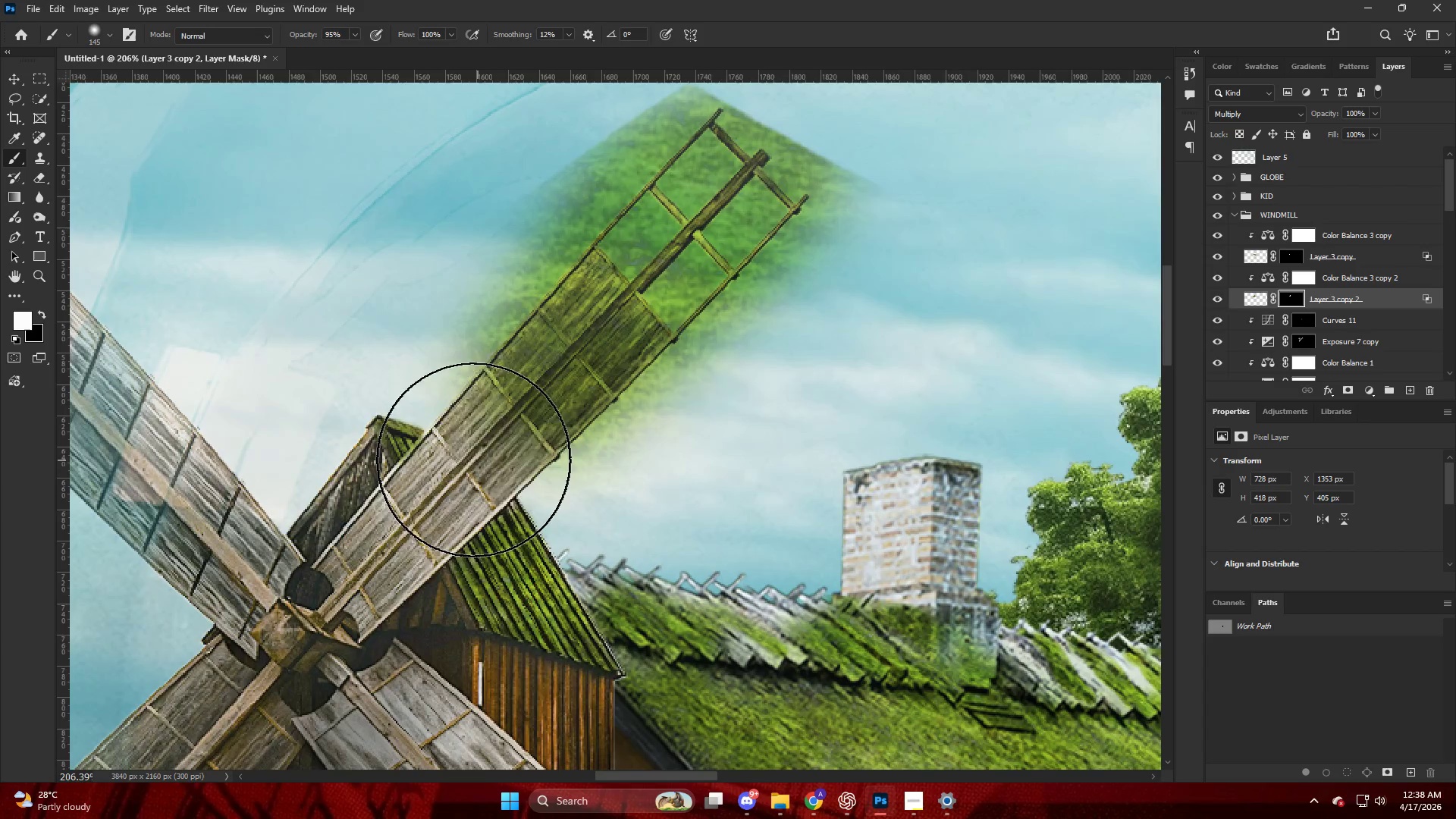 
hold_key(key=AltLeft, duration=0.38)
 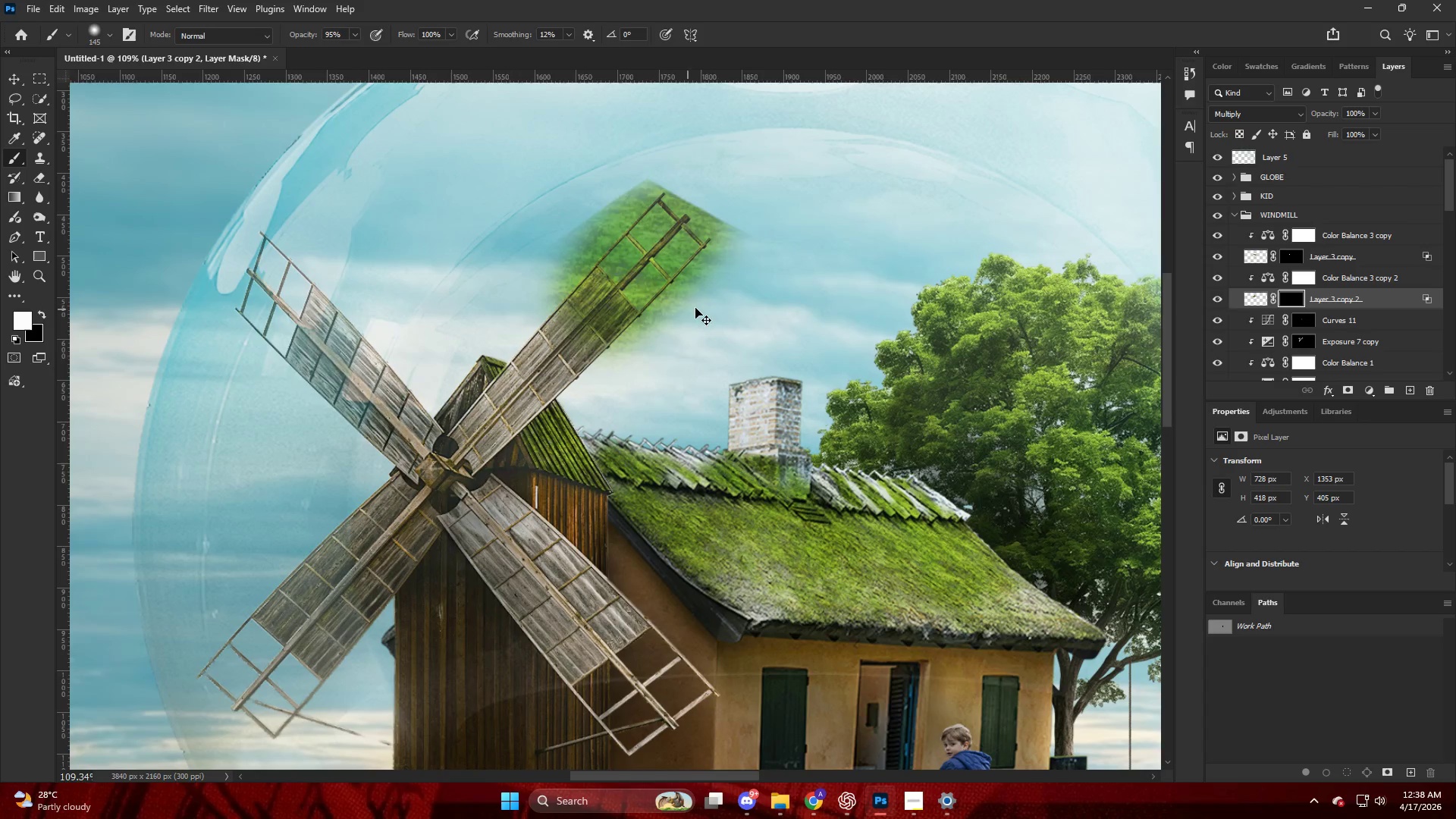 
key(Control+Z)
 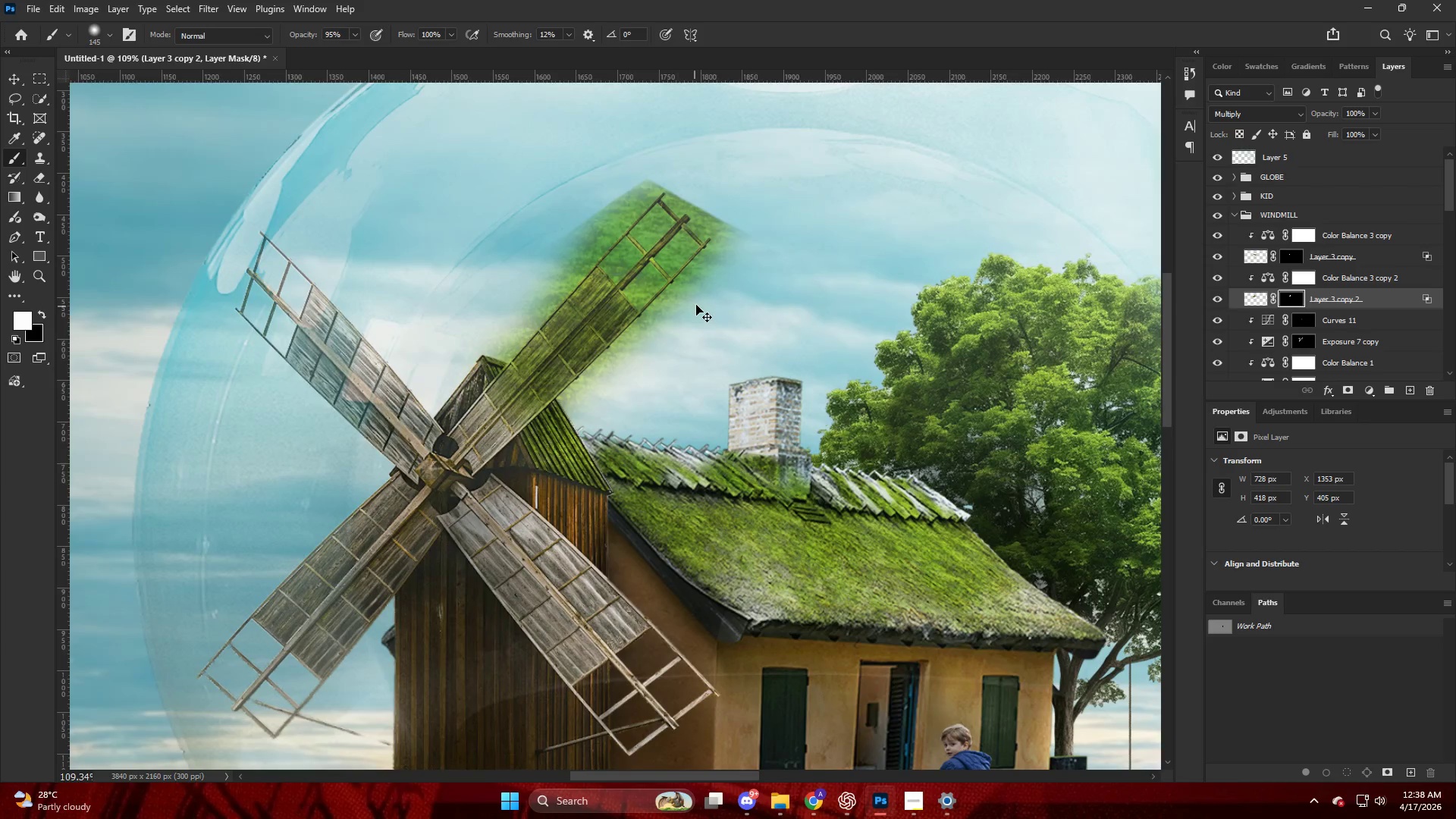 
key(Control+Z)
 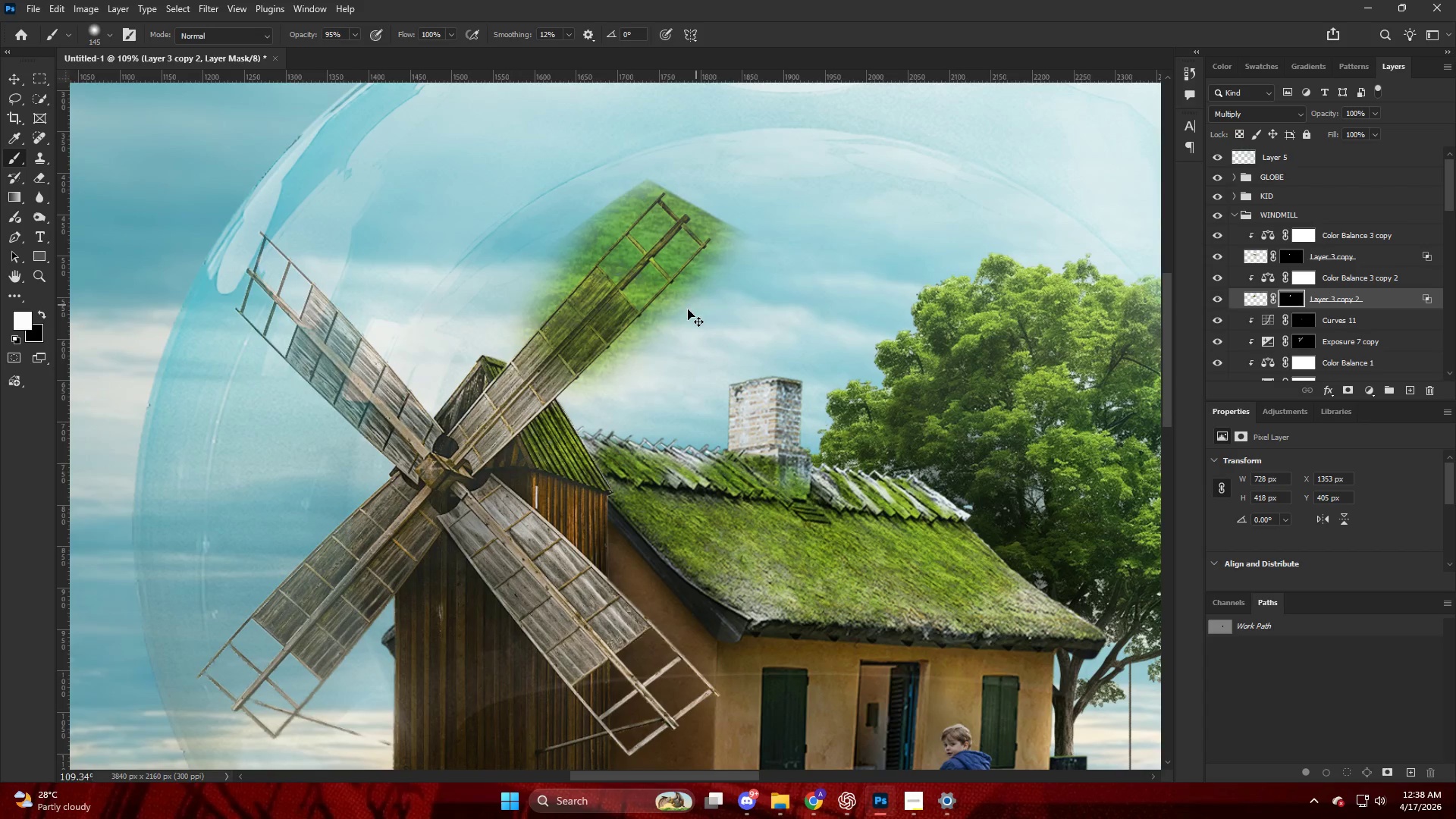 
scroll: coordinate [610, 316], scroll_direction: down, amount: 10.0
 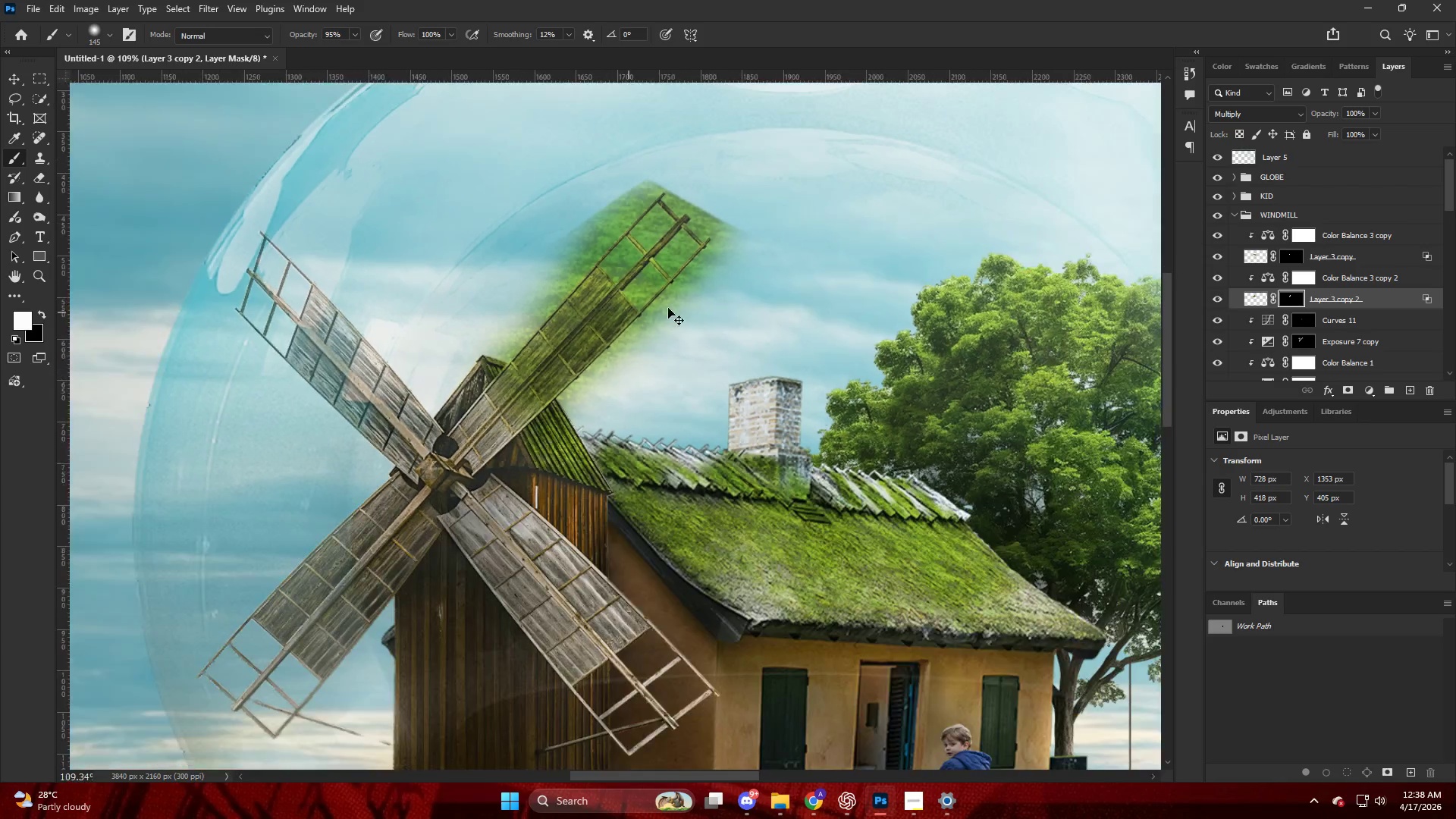 
key(Control+Z)
 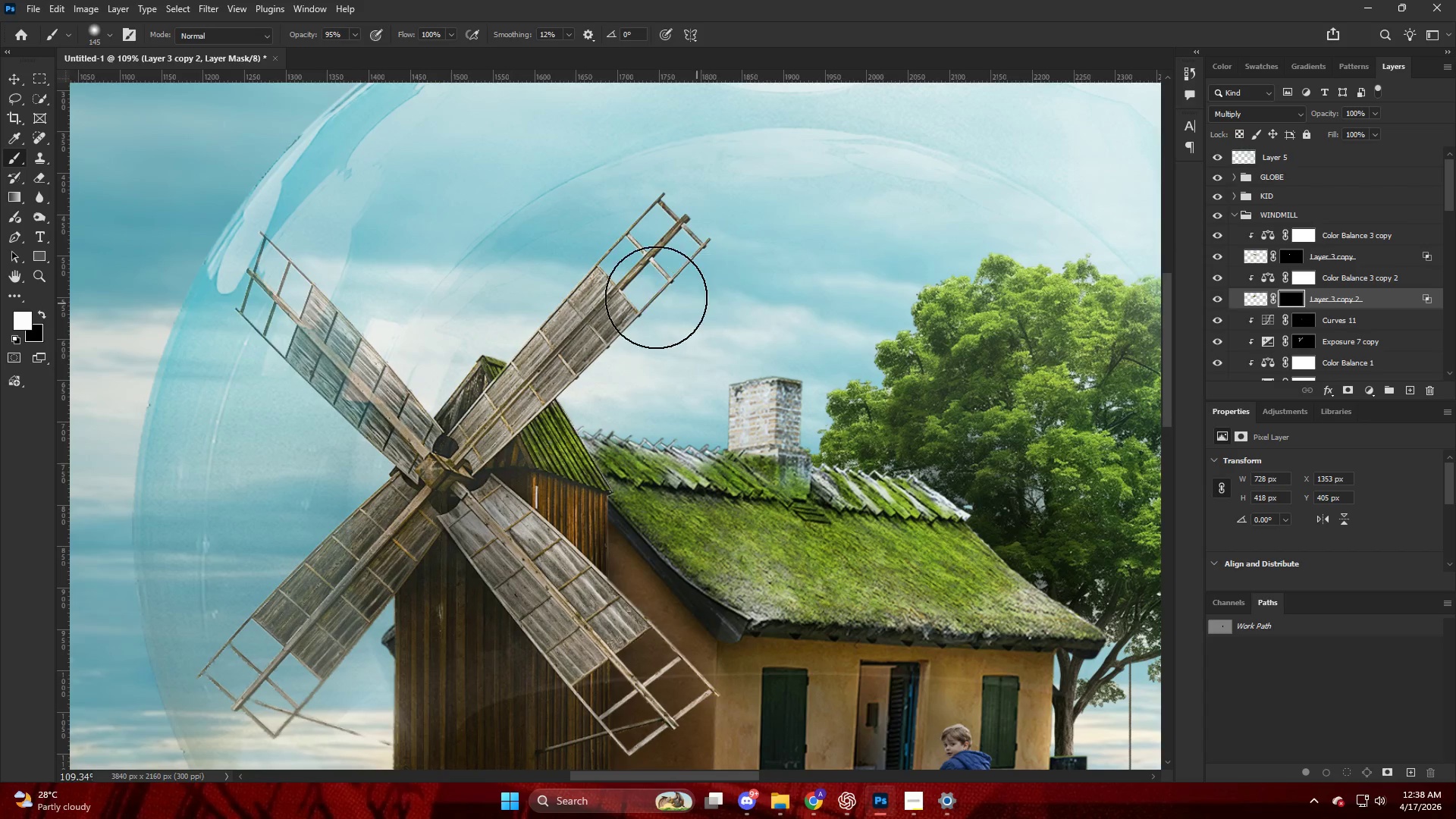 
hold_key(key=AltLeft, duration=0.41)
scroll: coordinate [606, 305], scroll_direction: down, amount: 10.0
 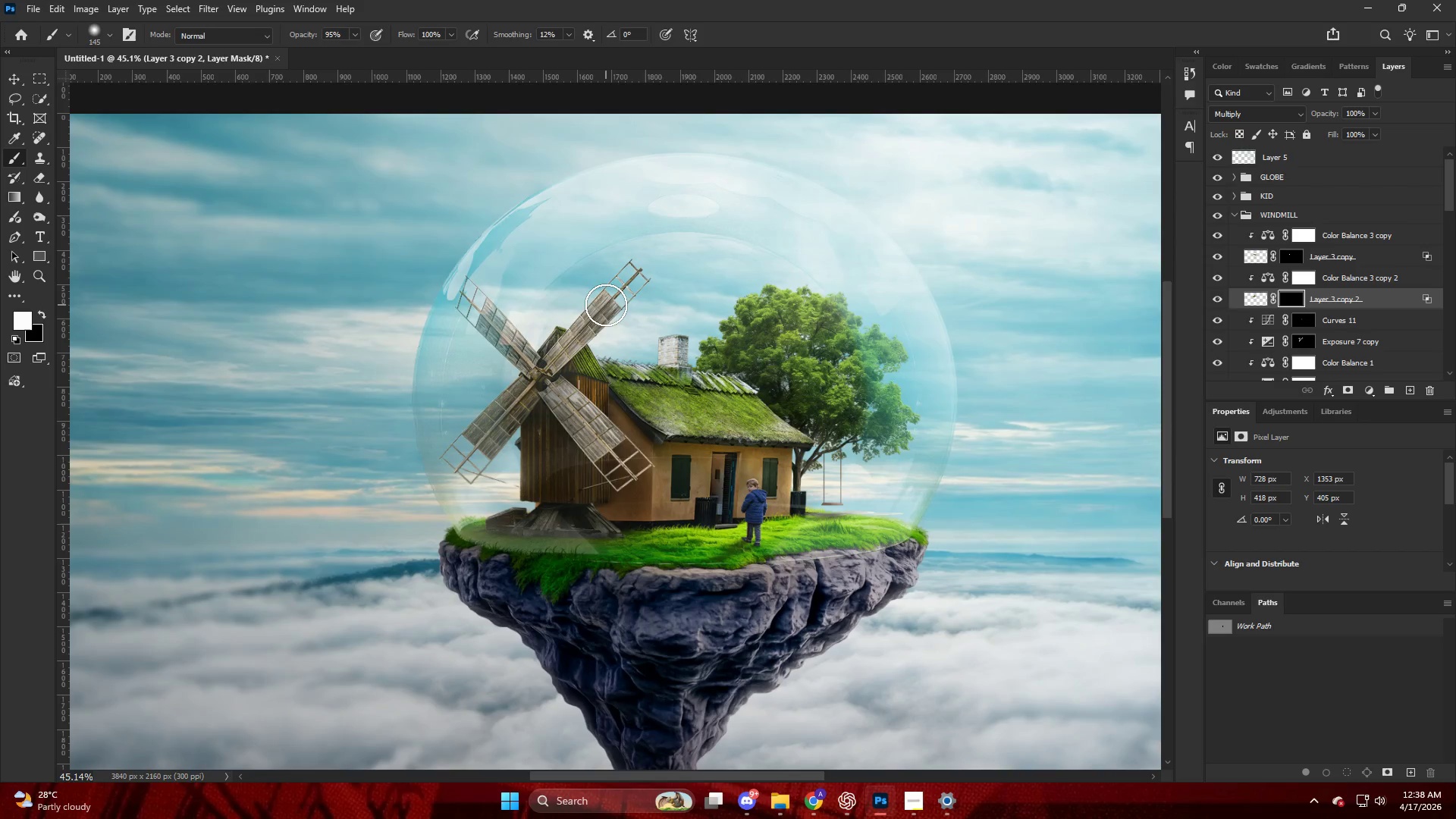 
hold_key(key=AltLeft, duration=1.02)
scroll: coordinate [588, 381], scroll_direction: up, amount: 17.0
 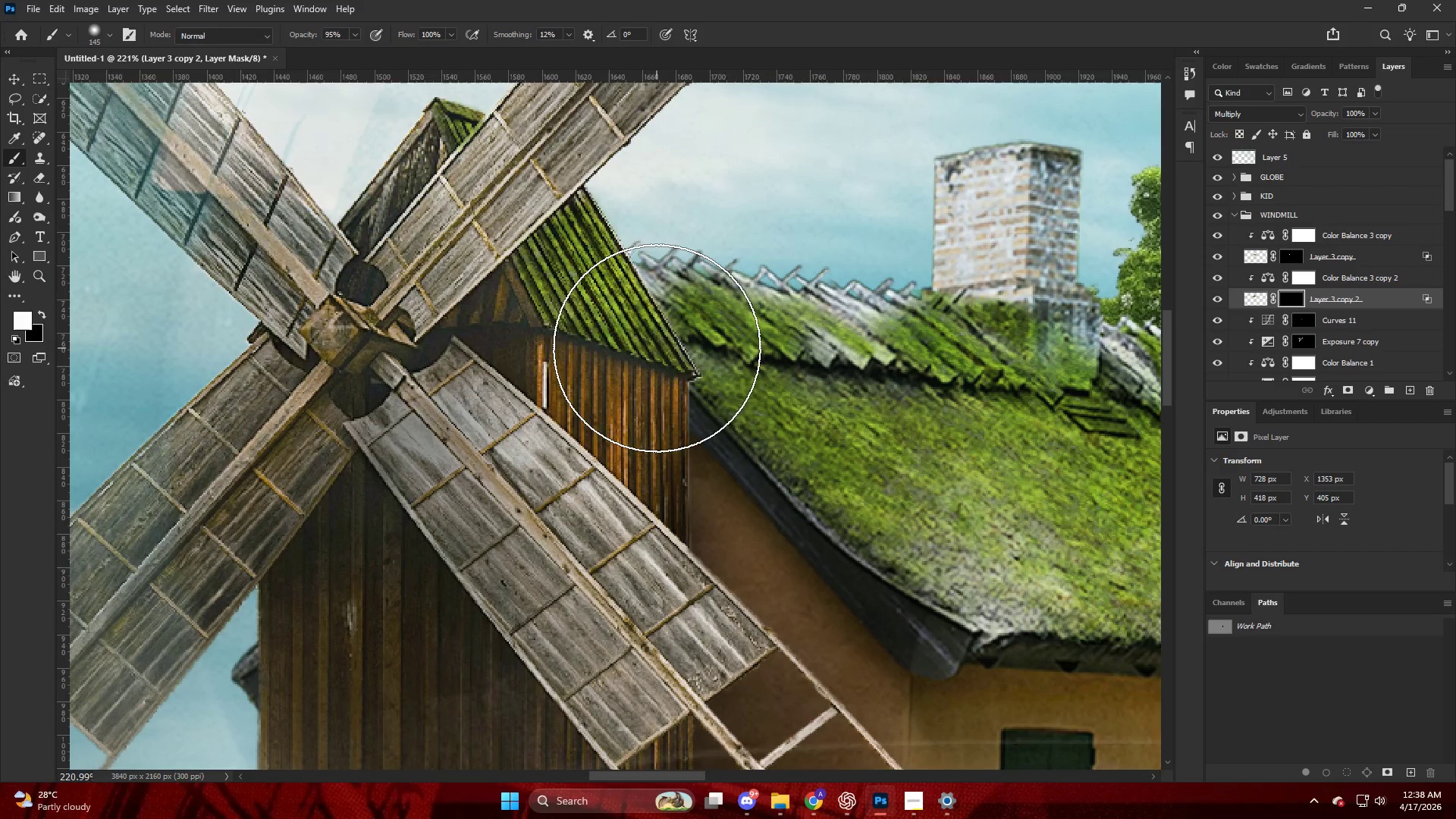 
hold_key(key=AltLeft, duration=0.41)
 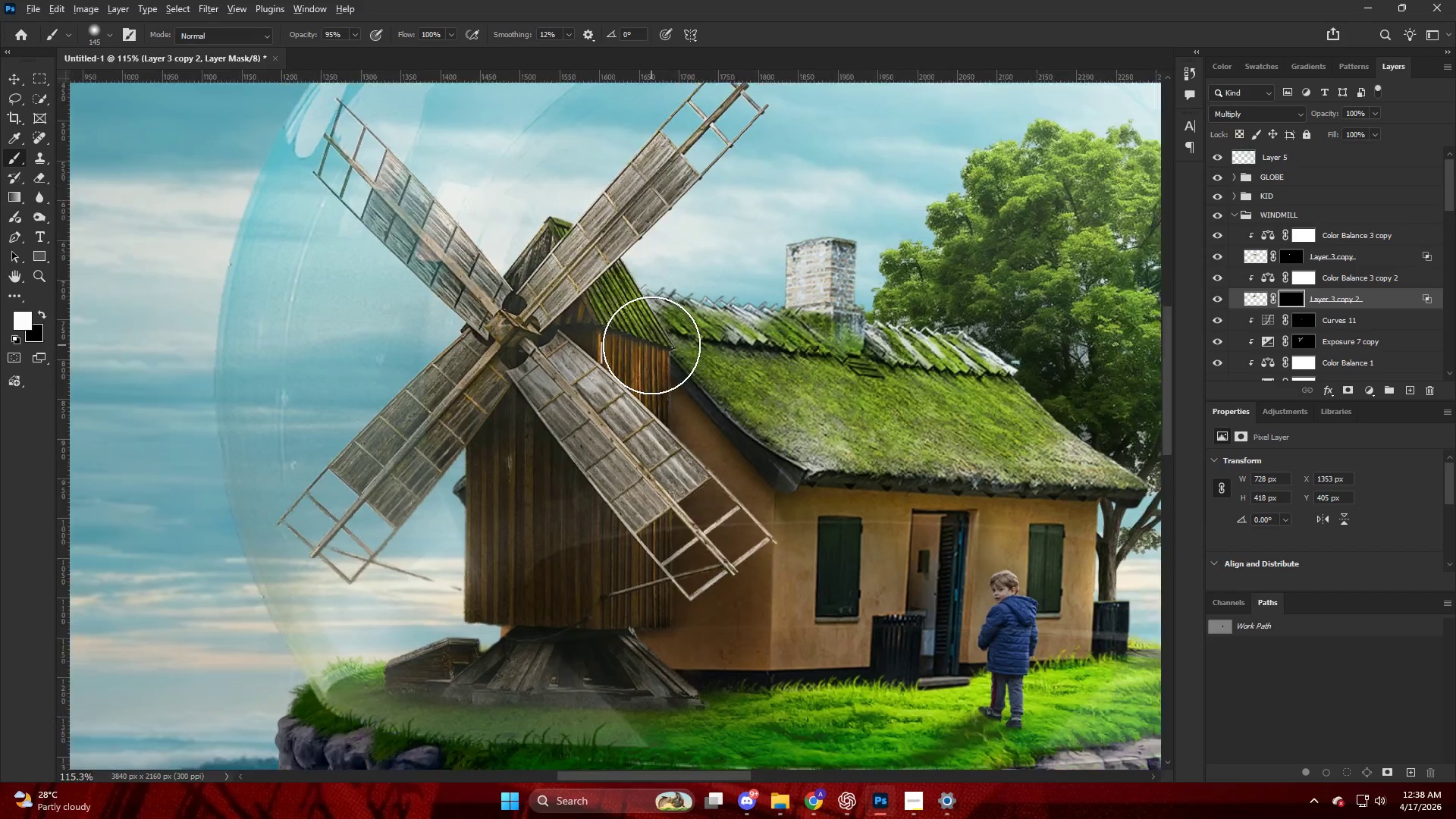 
key(Alt+AltLeft)
 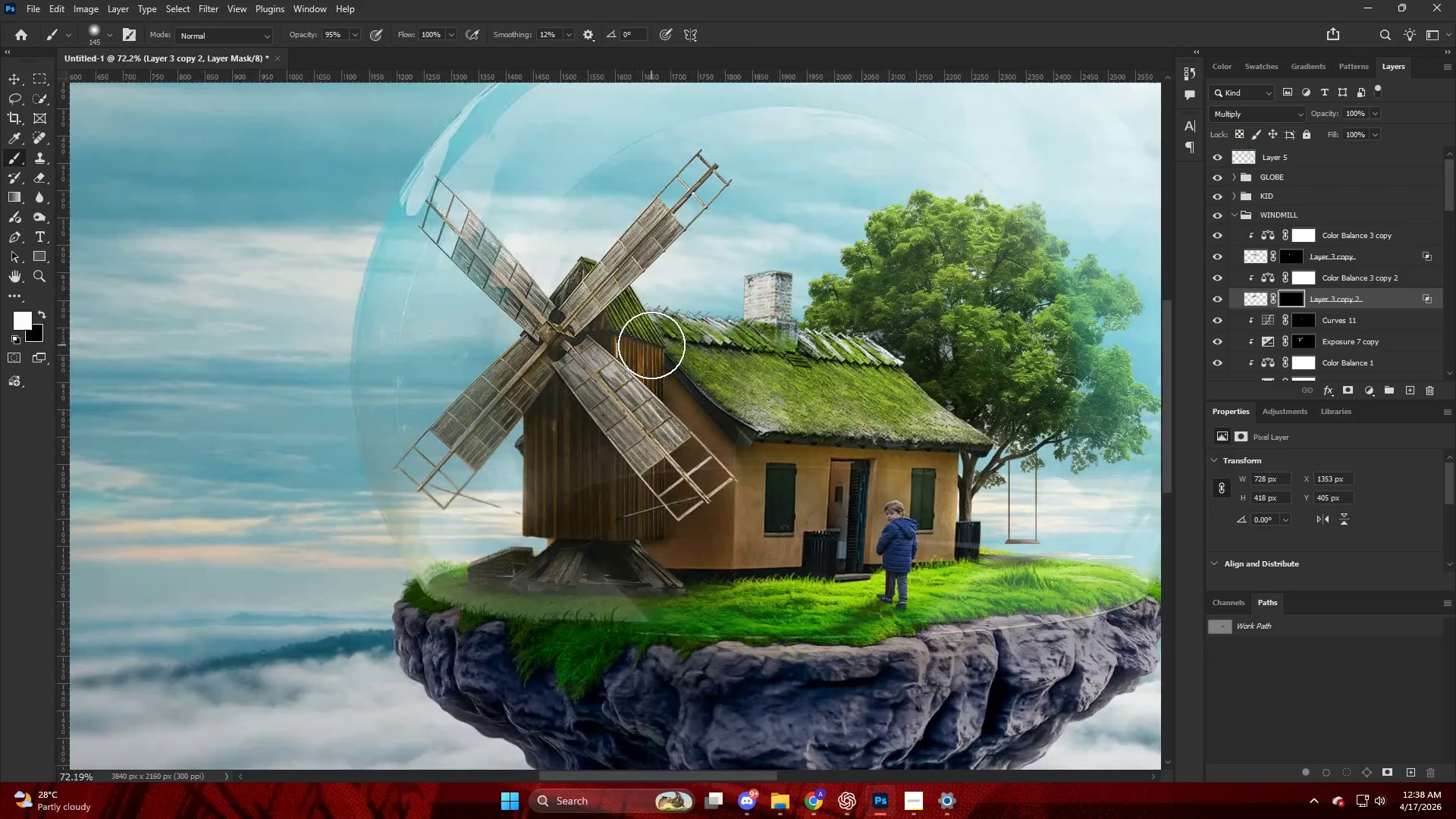 
scroll: coordinate [651, 345], scroll_direction: down, amount: 14.0
 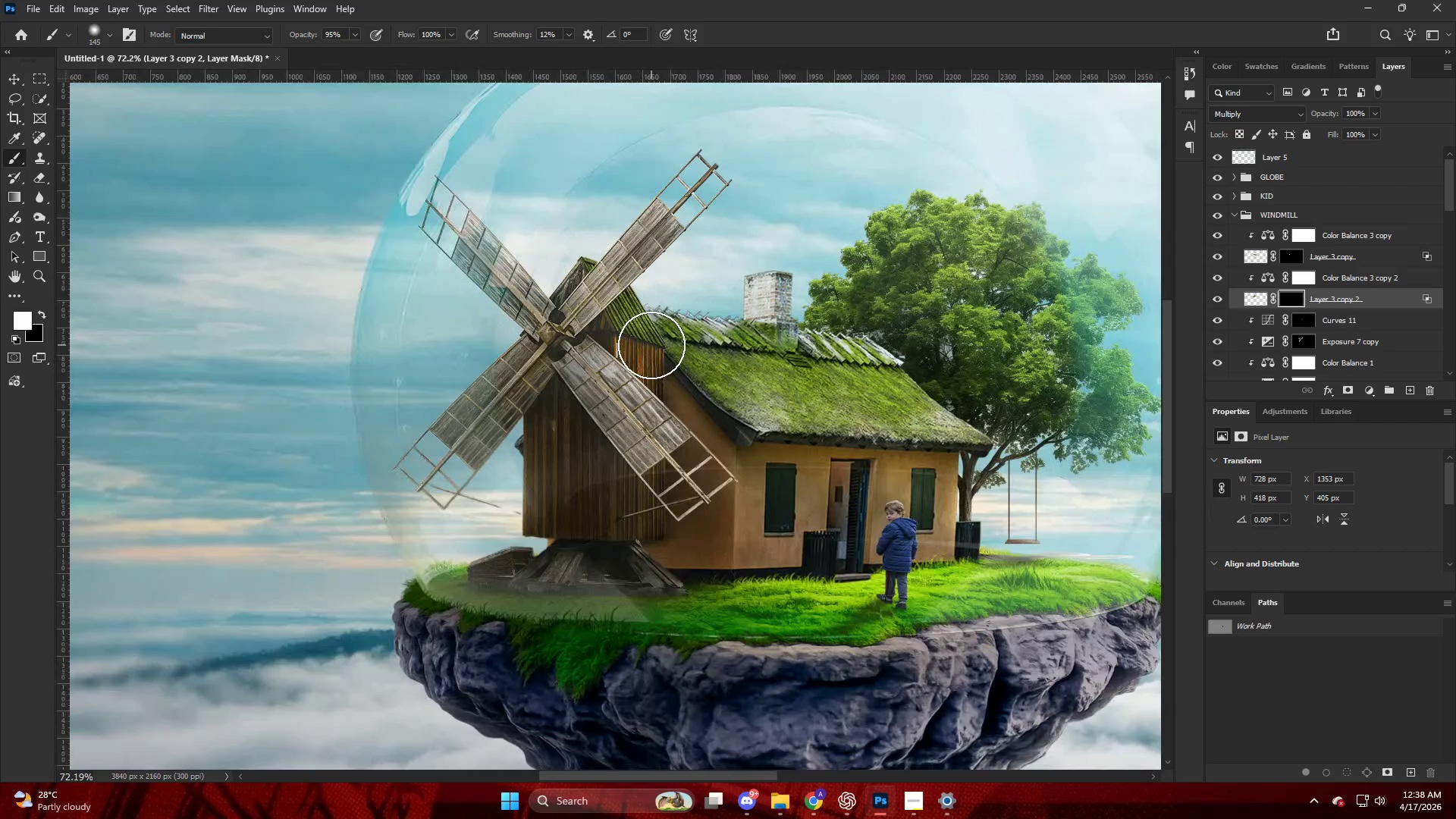 
hold_key(key=AltLeft, duration=0.64)
scroll: coordinate [633, 331], scroll_direction: up, amount: 8.0
 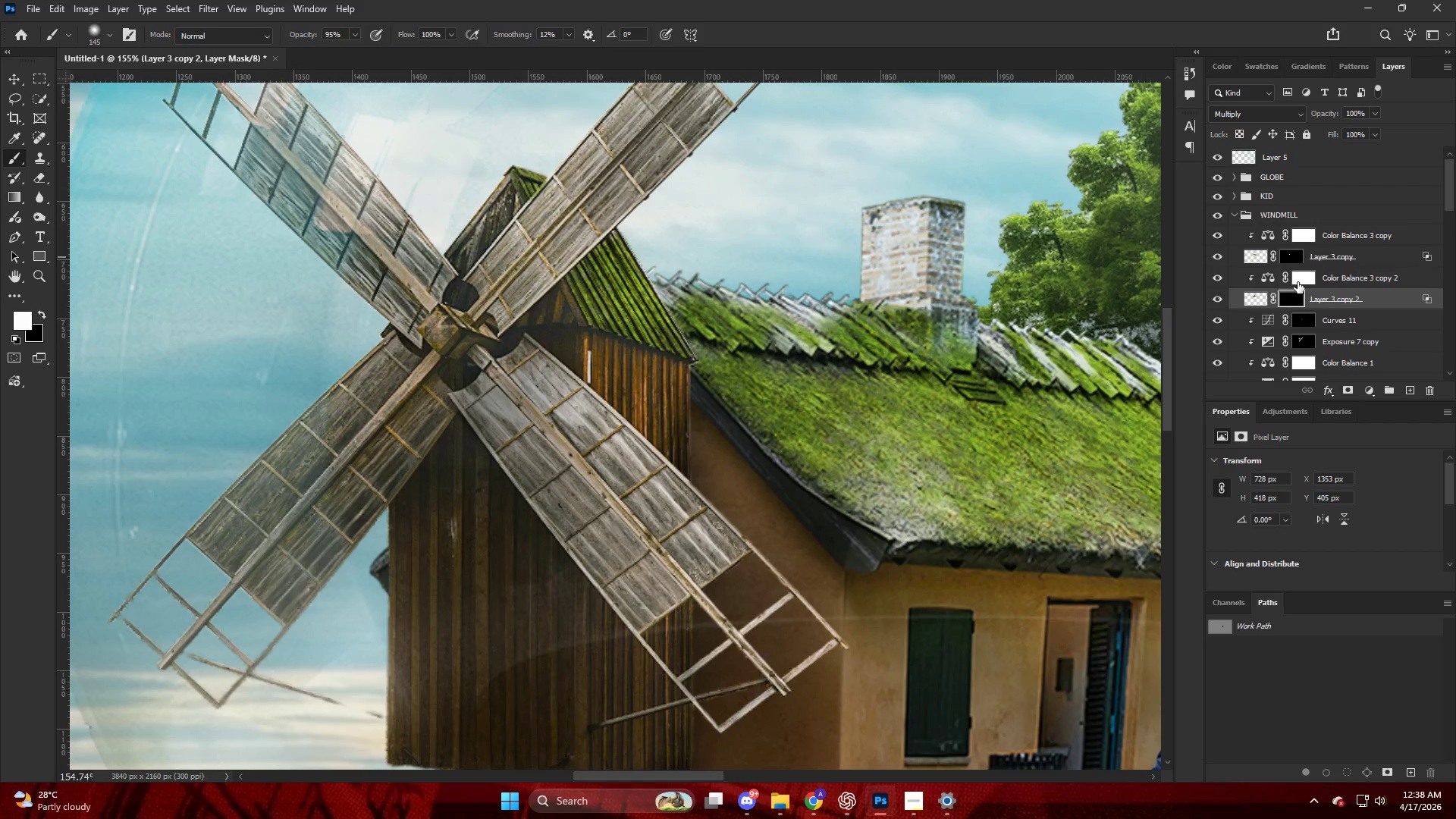 
key(Backspace)
 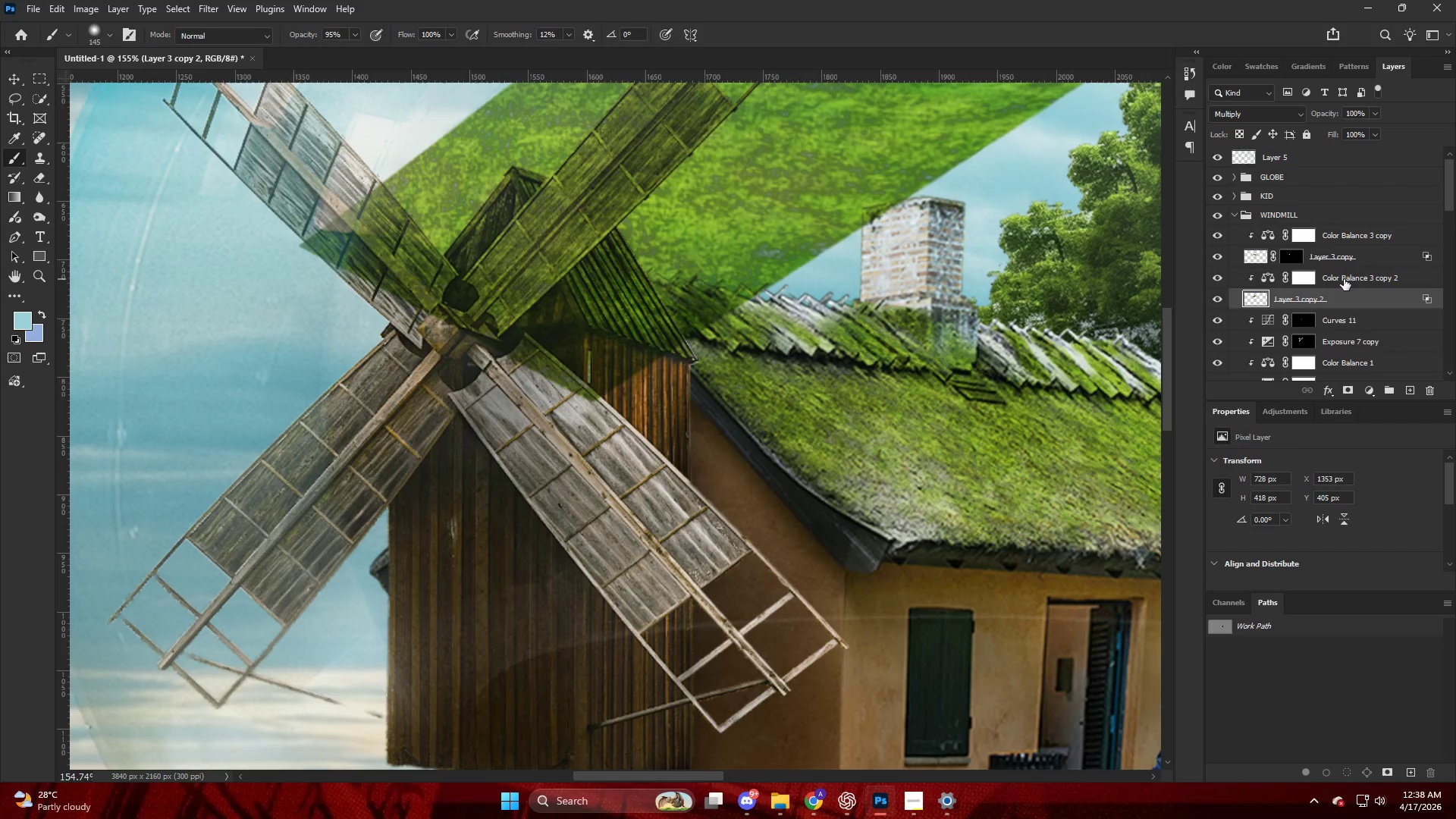 
left_click([1344, 279])
 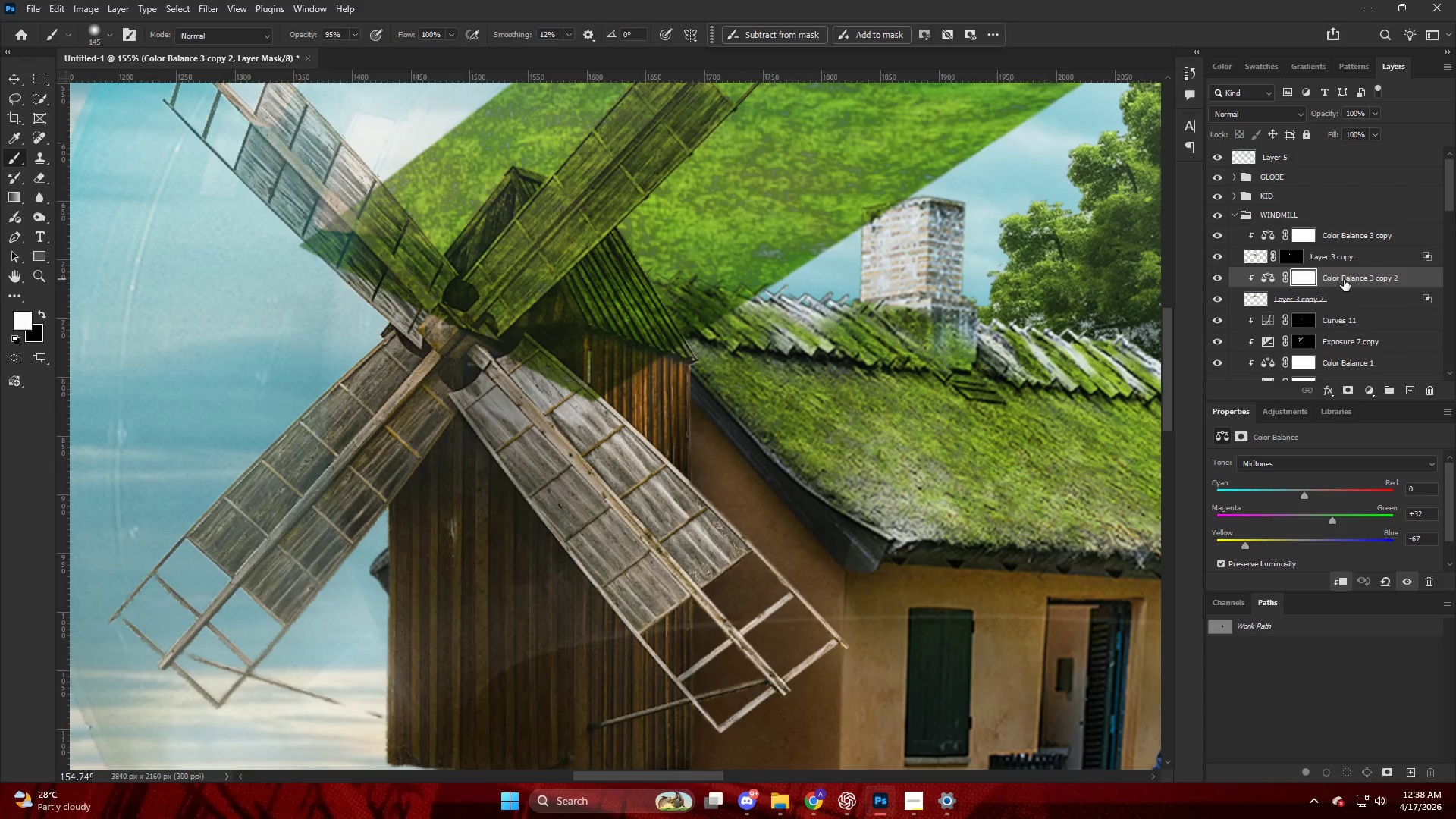 
key(Backspace)
 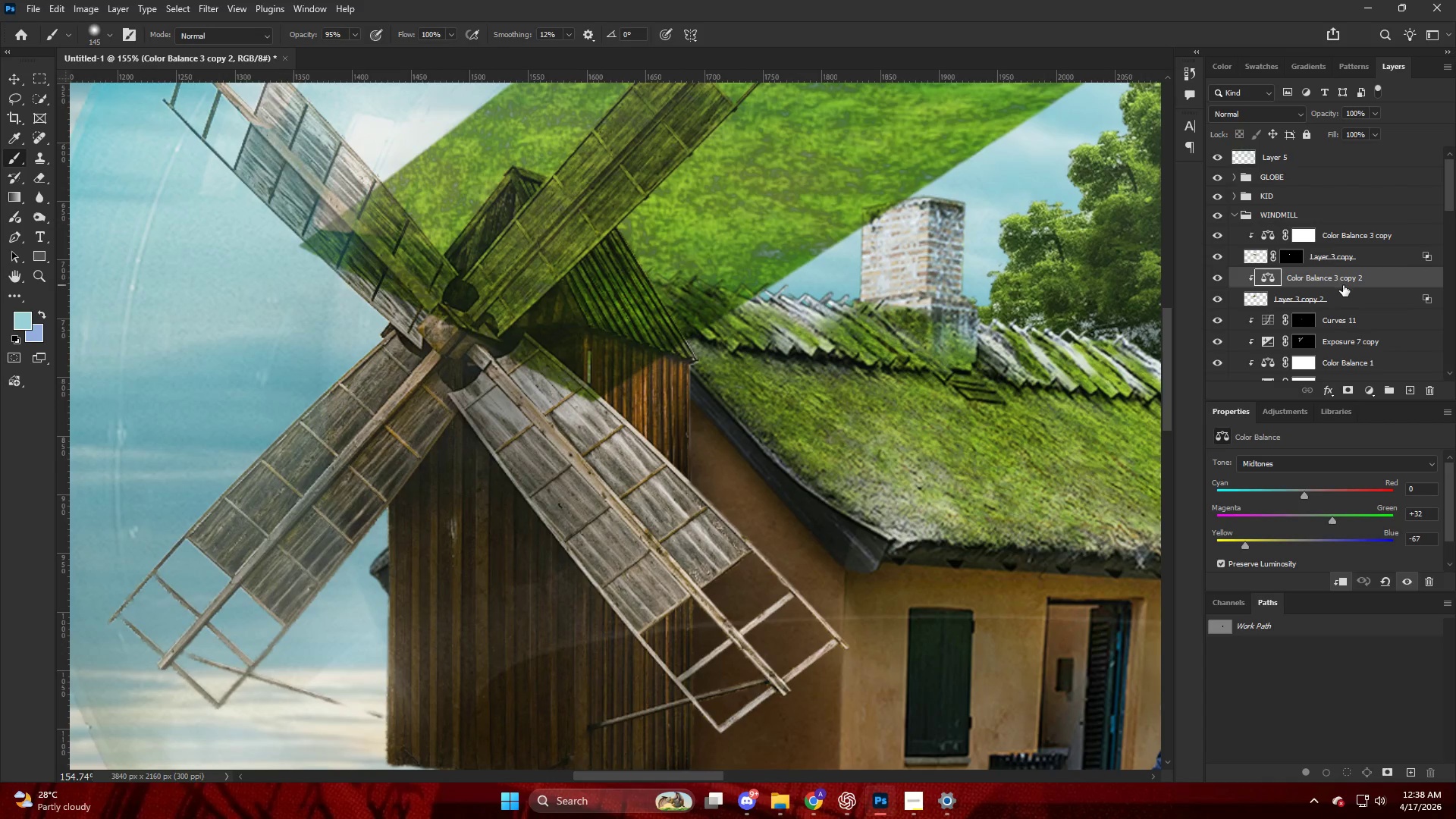 
key(Backspace)
 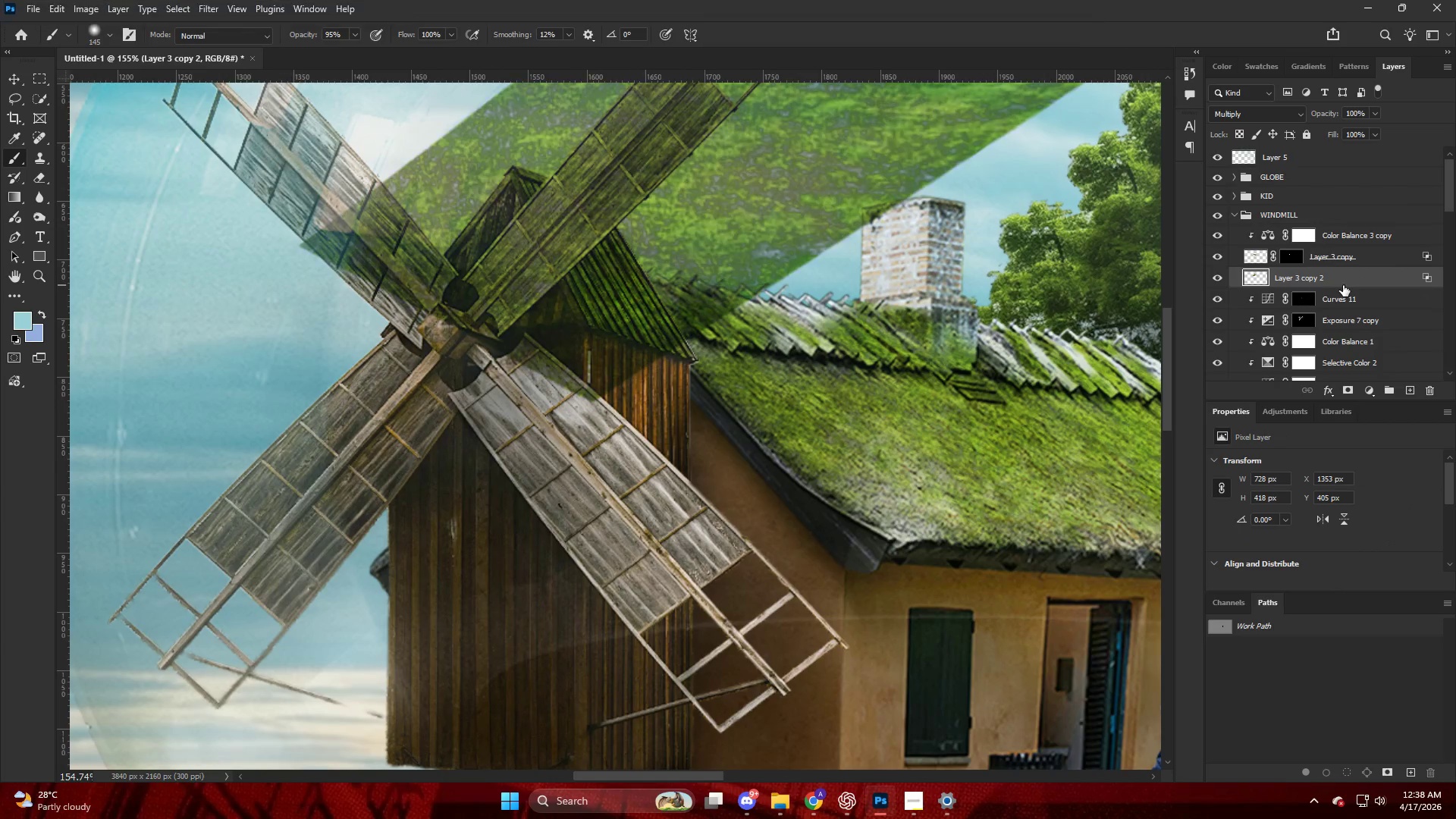 
key(Backspace)
 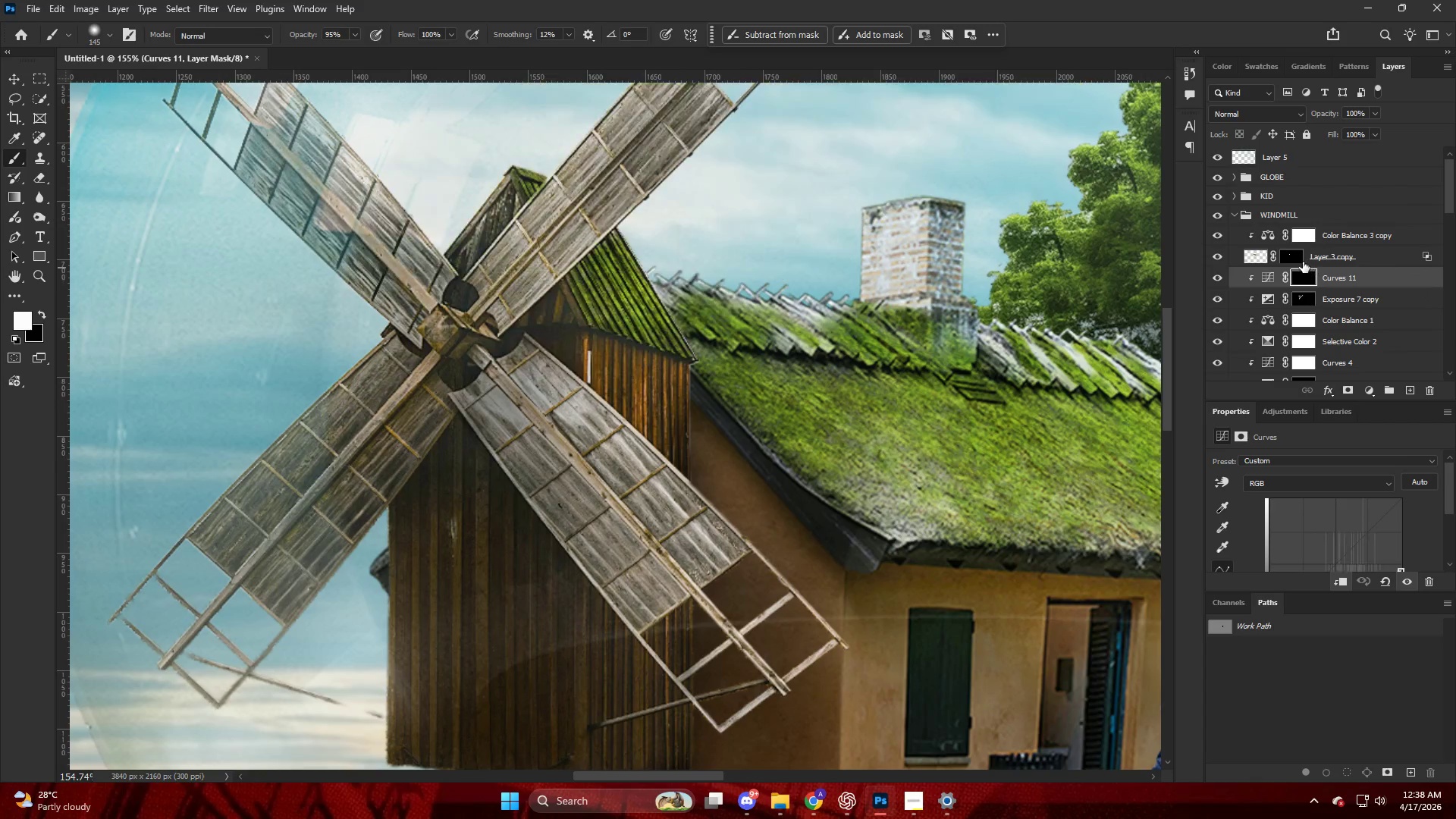 
left_click([1292, 256])
 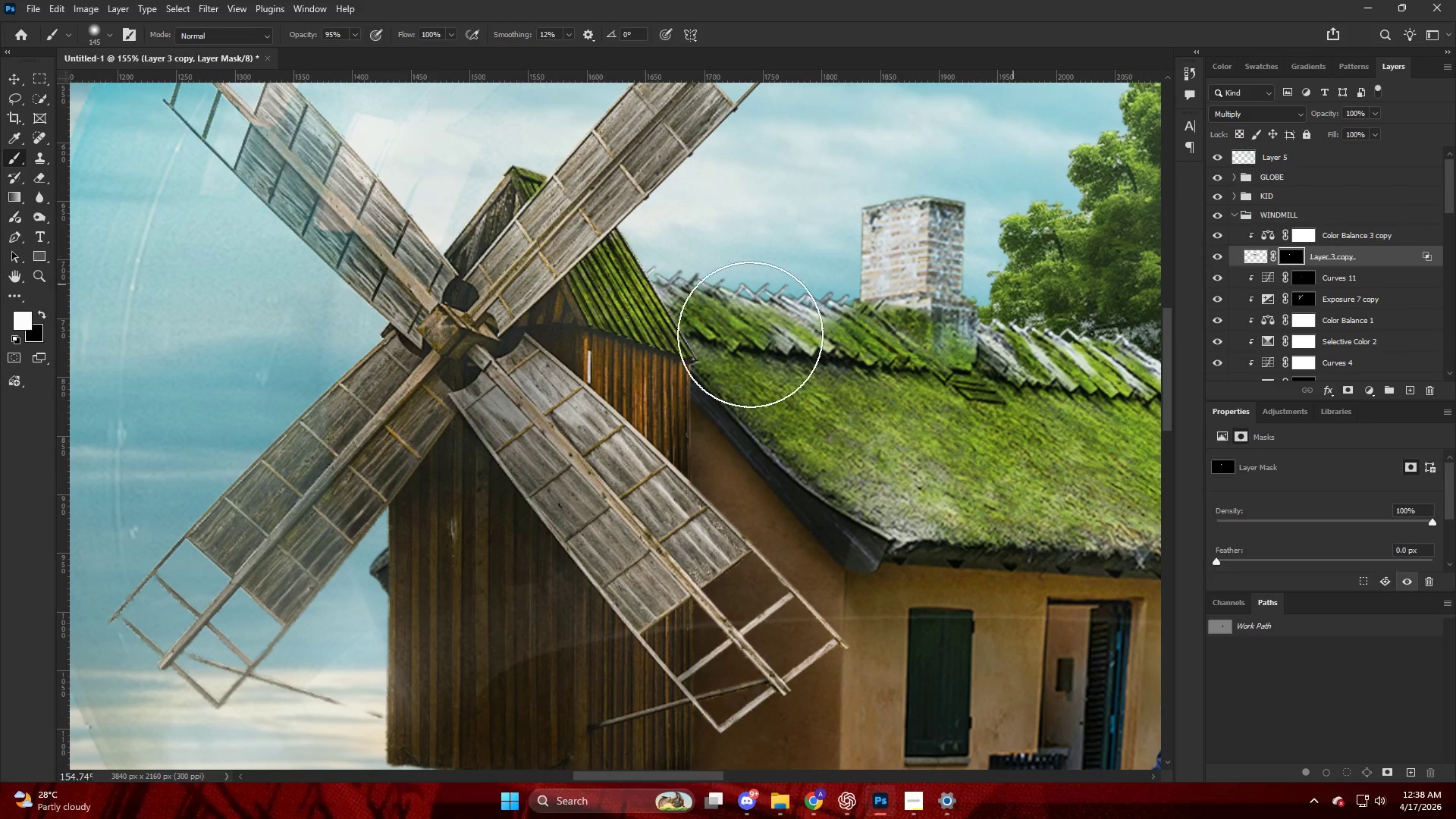 
hold_key(key=AltLeft, duration=0.47)
 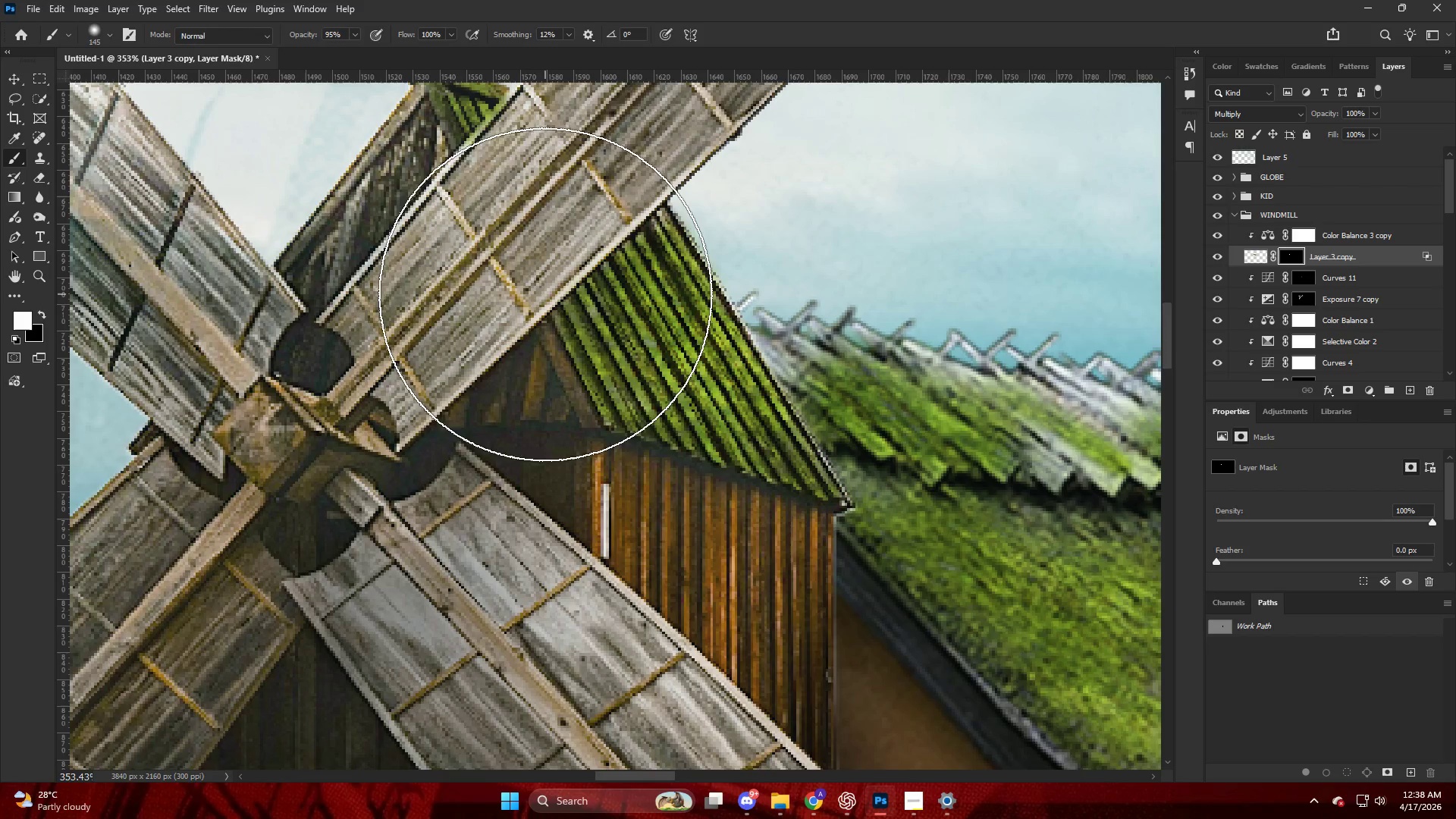 
key(B)
 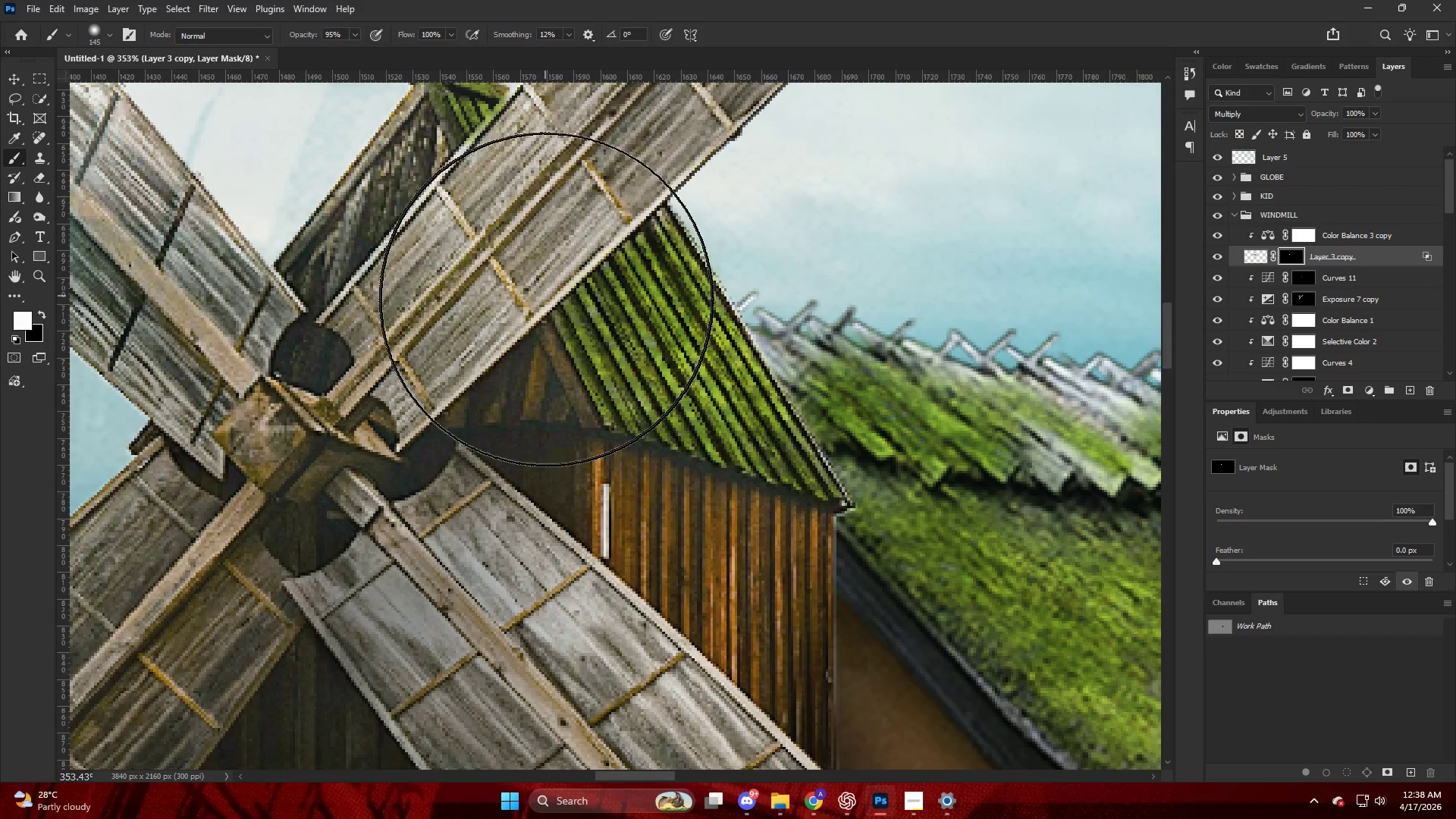 
hold_key(key=AltLeft, duration=1.25)
 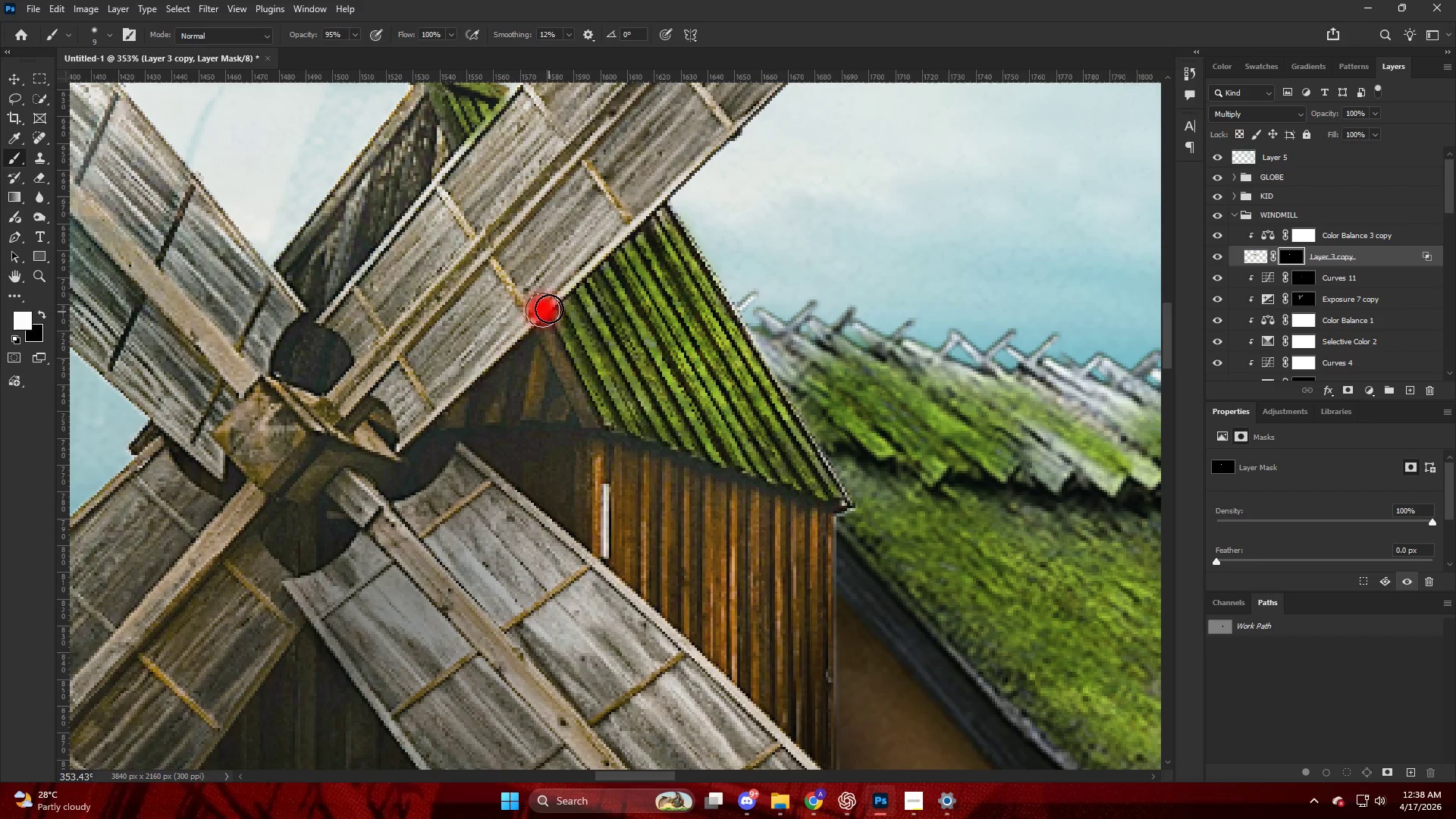 
scroll: coordinate [545, 294], scroll_direction: up, amount: 17.0
 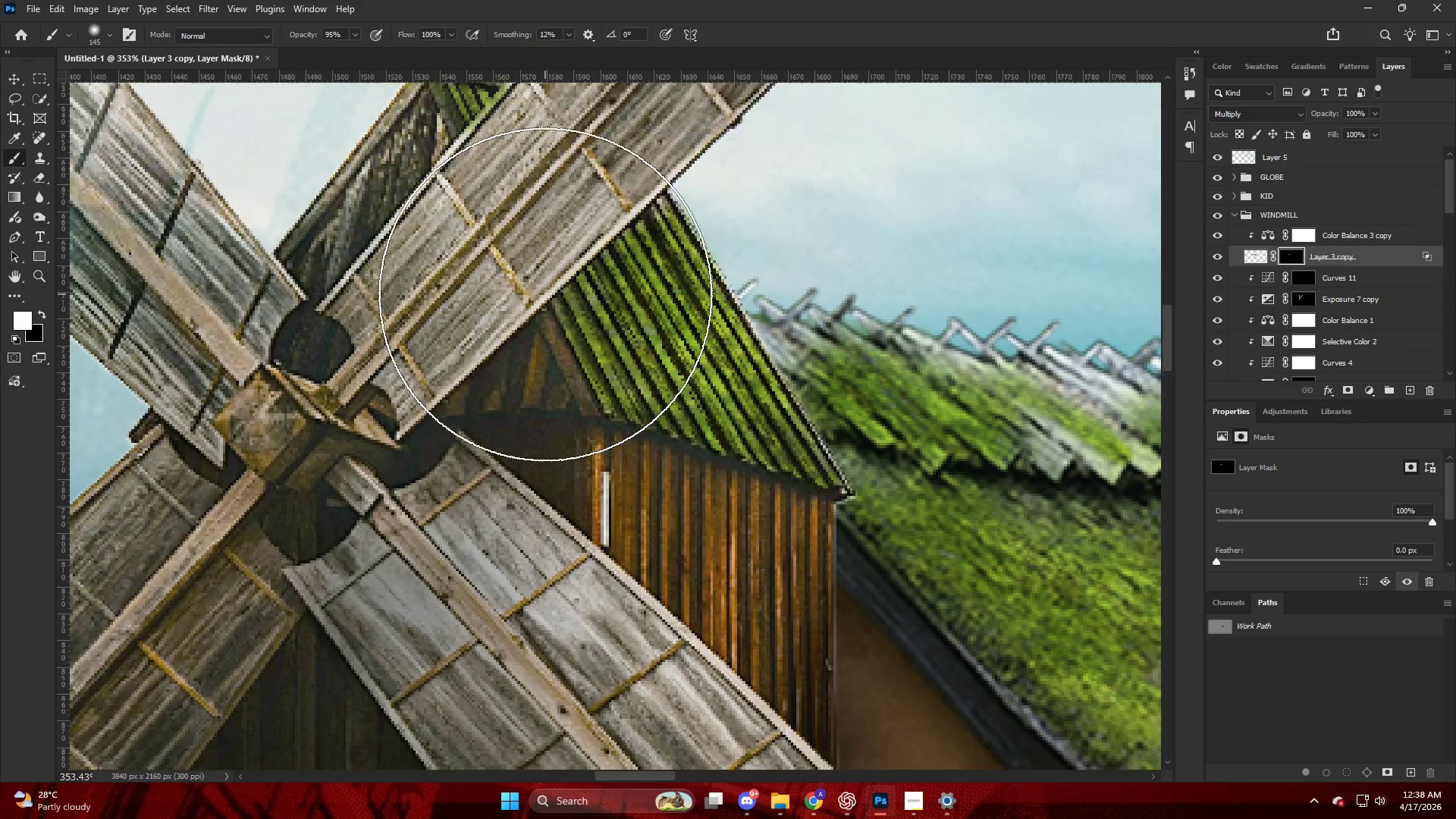 
key(X)
 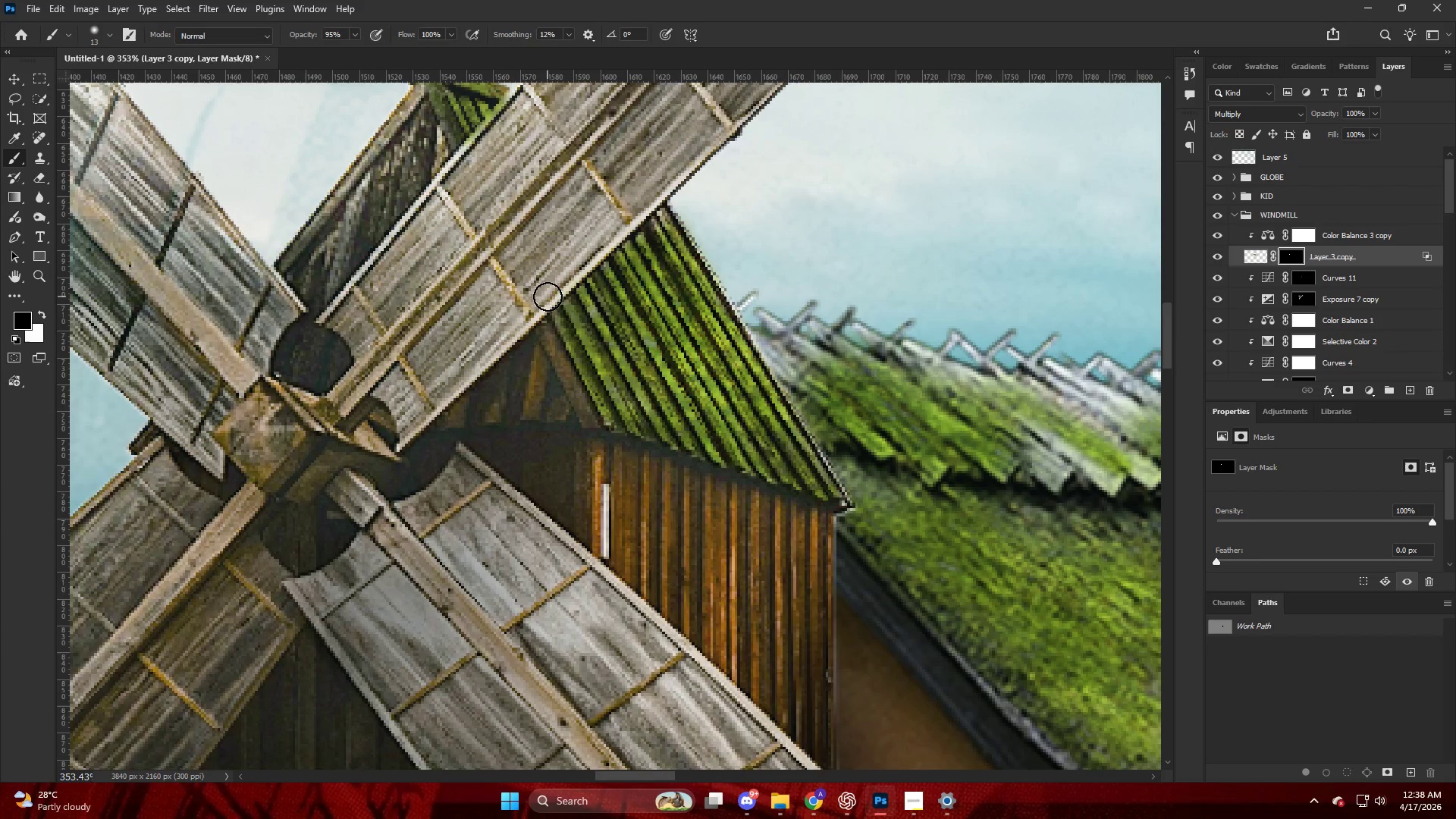 
left_click_drag(start_coordinate=[549, 300], to_coordinate=[608, 446])
 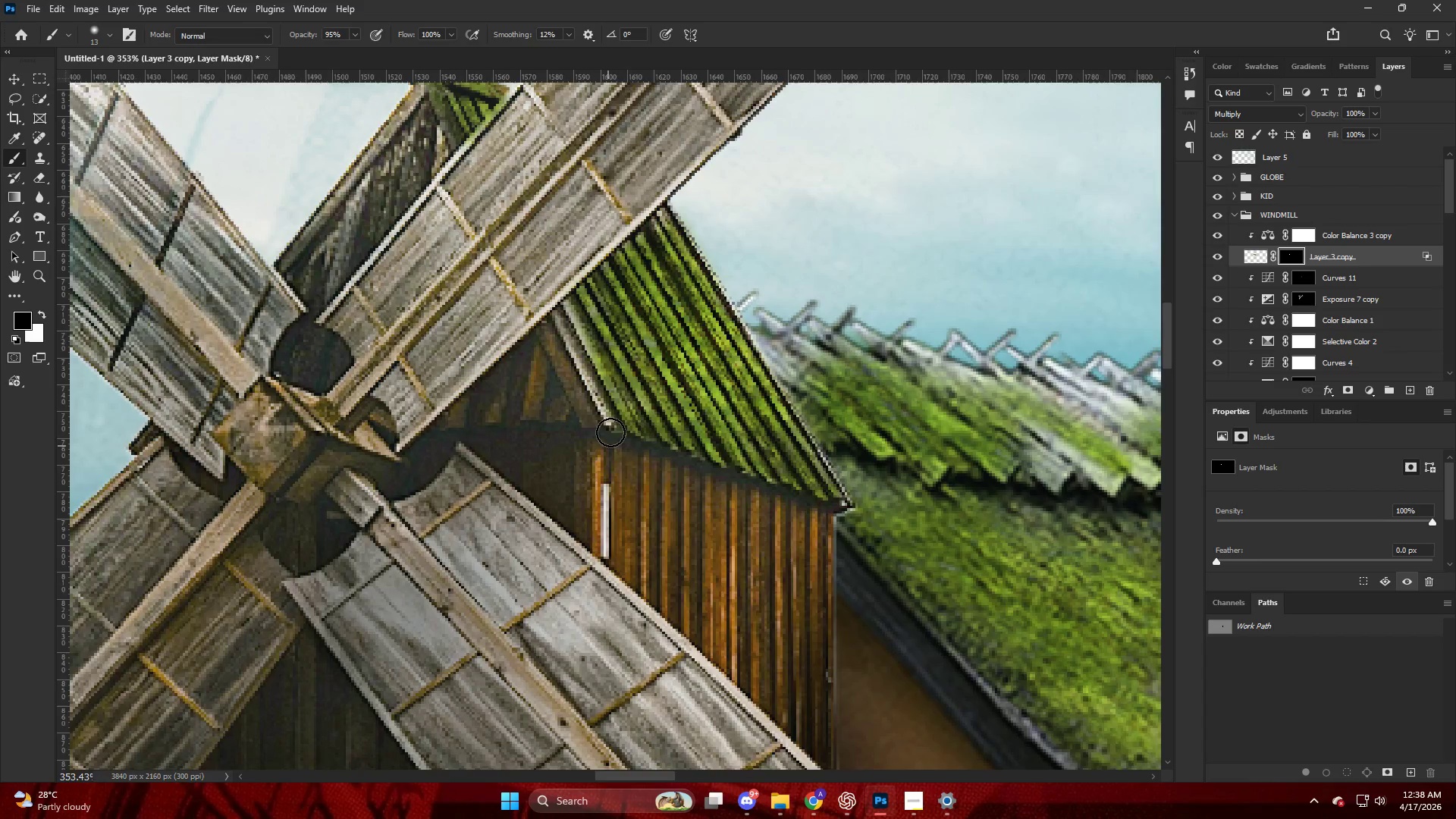 
key(Alt+AltLeft)
 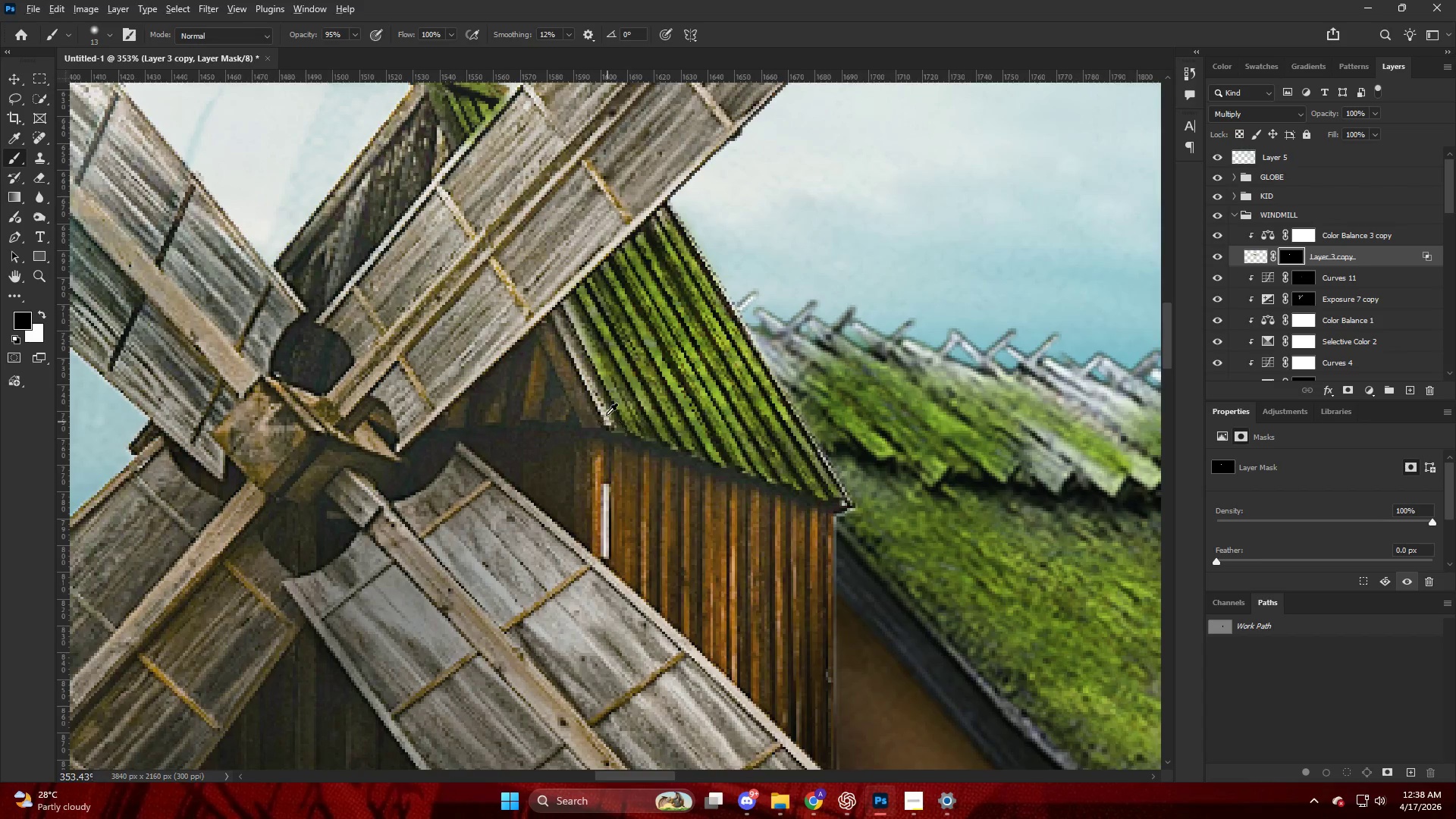 
scroll: coordinate [607, 408], scroll_direction: down, amount: 3.0
 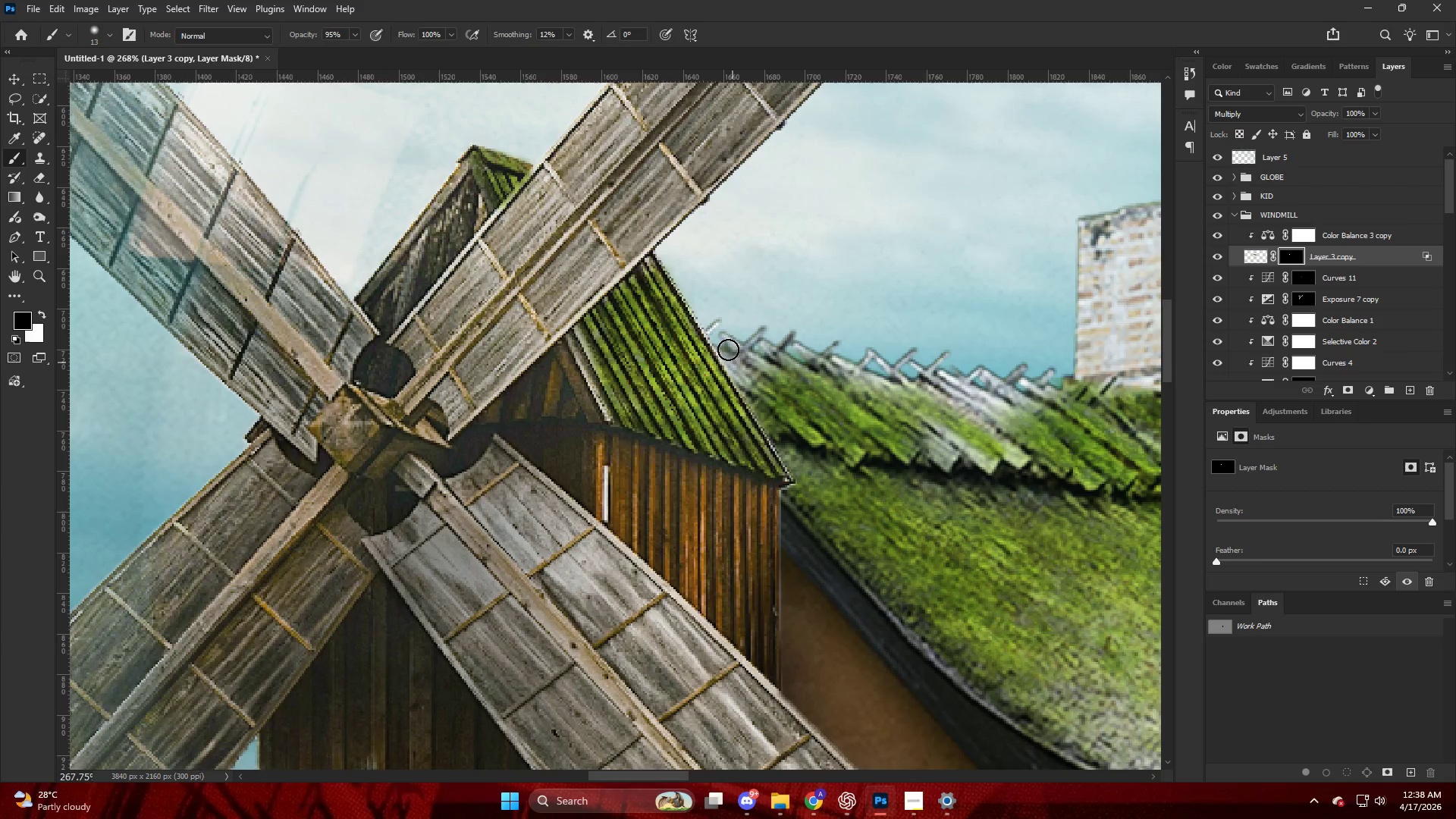 
left_click_drag(start_coordinate=[728, 348], to_coordinate=[742, 497])
 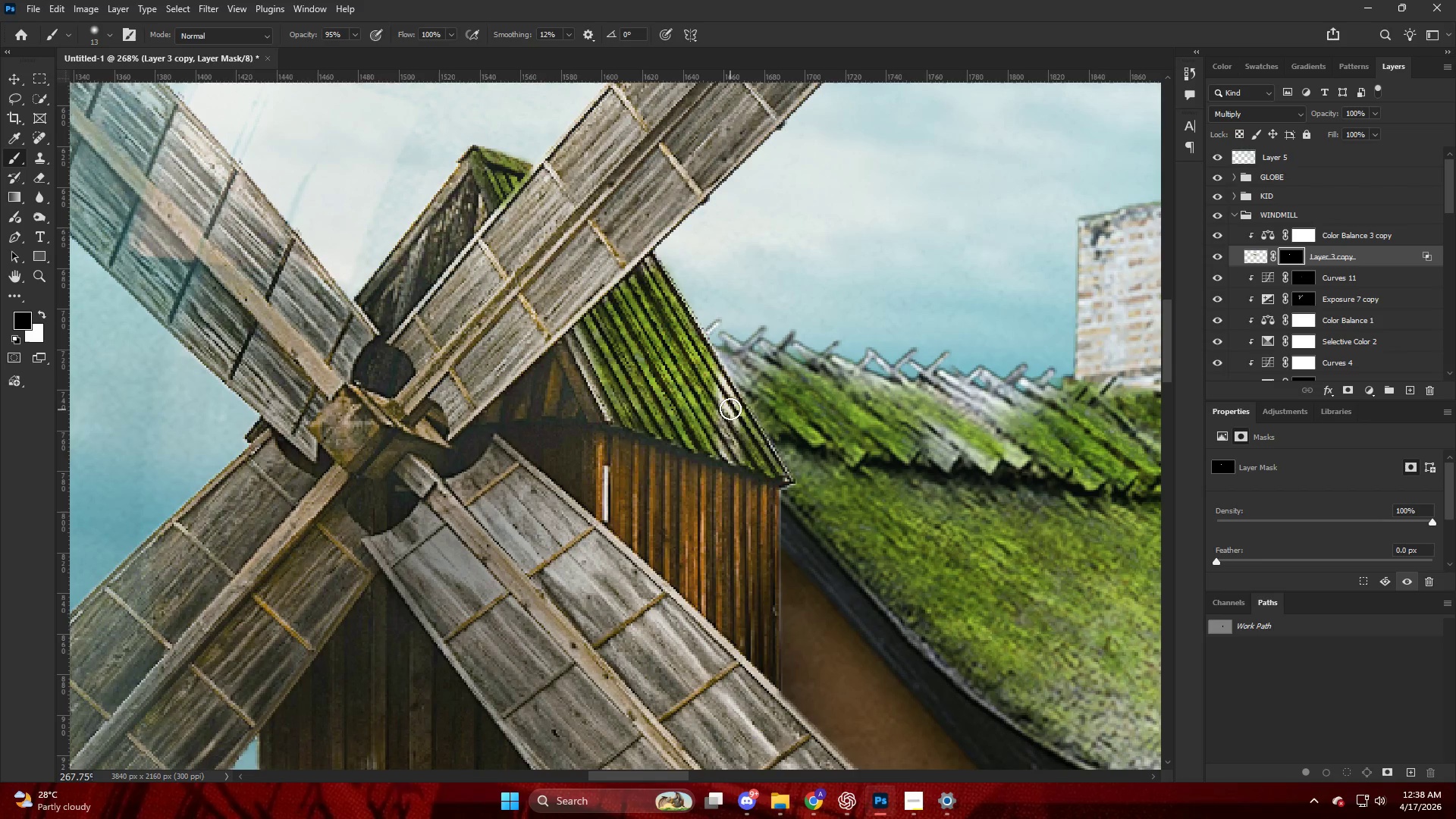 
left_click_drag(start_coordinate=[739, 425], to_coordinate=[787, 460])
 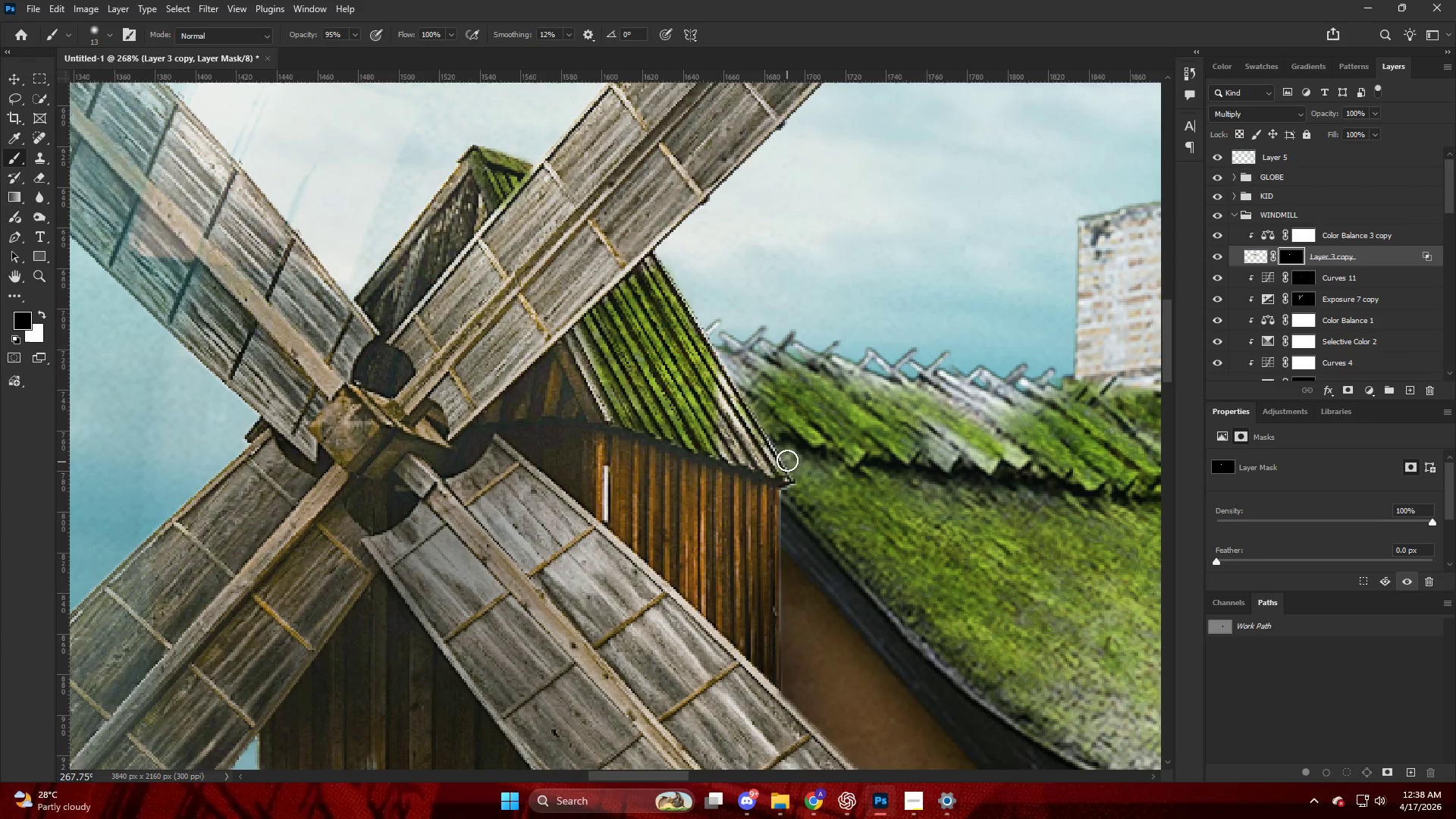 
key(Alt+AltLeft)
 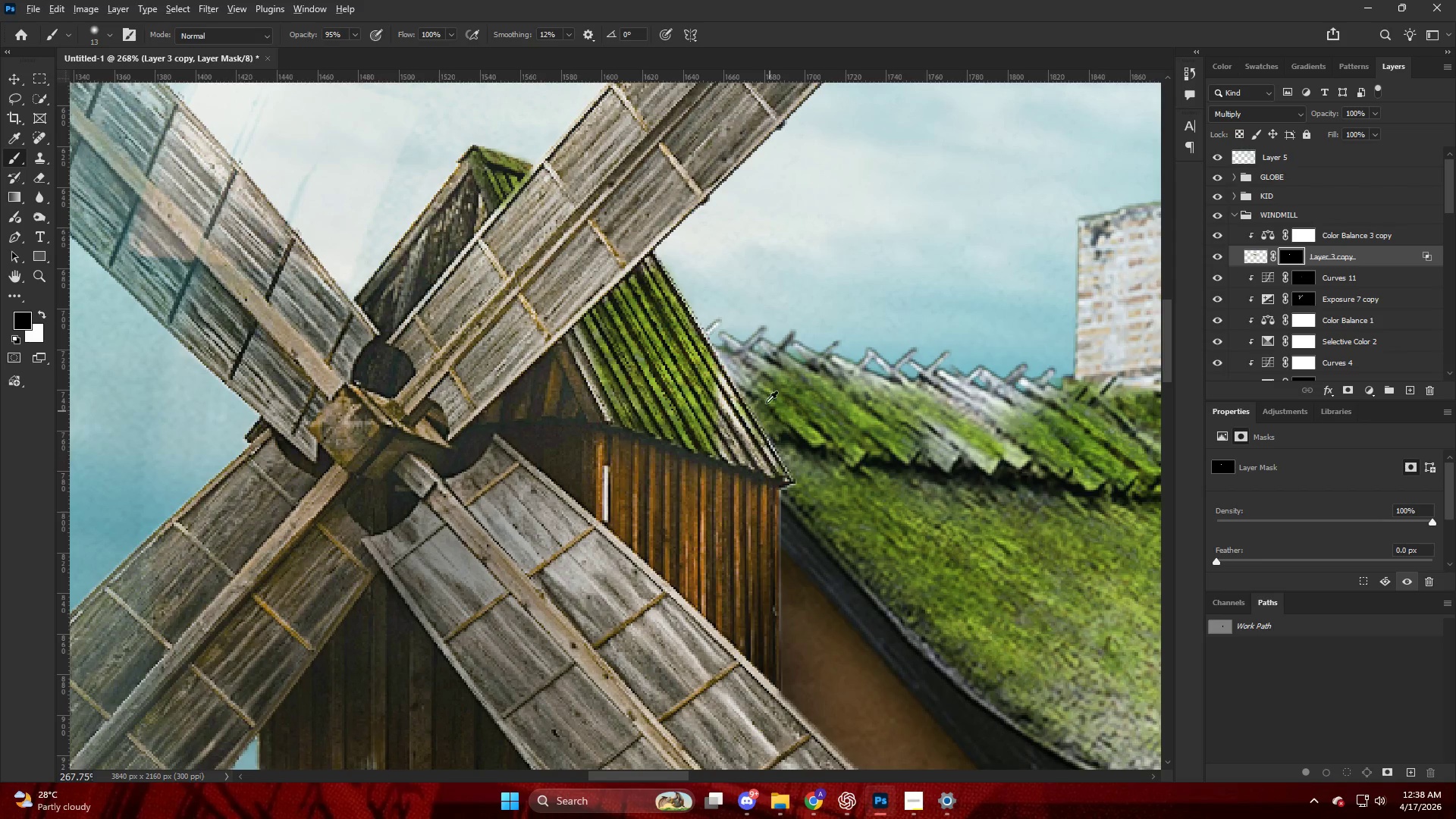 
key(Alt+AltLeft)
 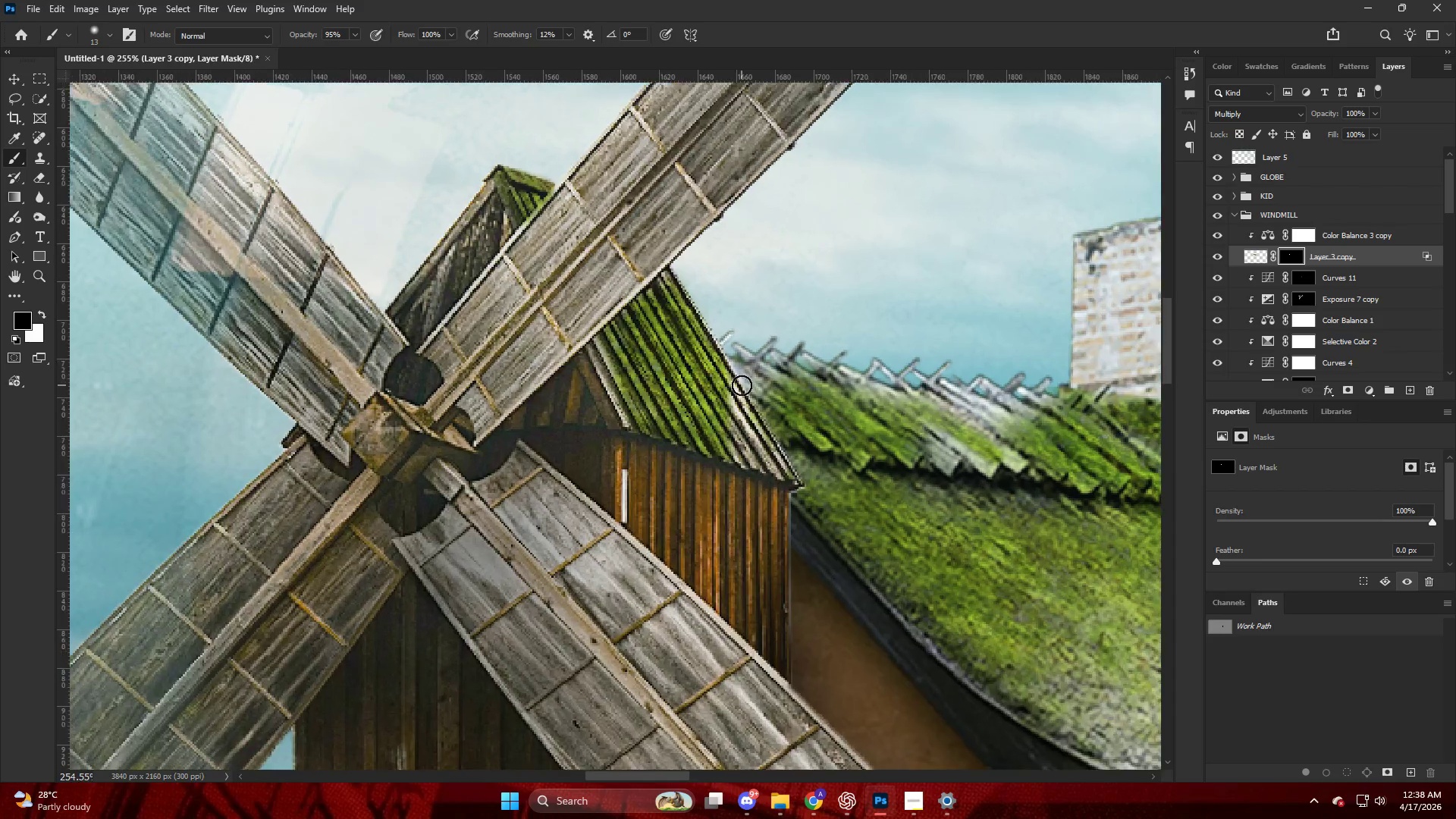 
left_click_drag(start_coordinate=[742, 385], to_coordinate=[719, 292])
 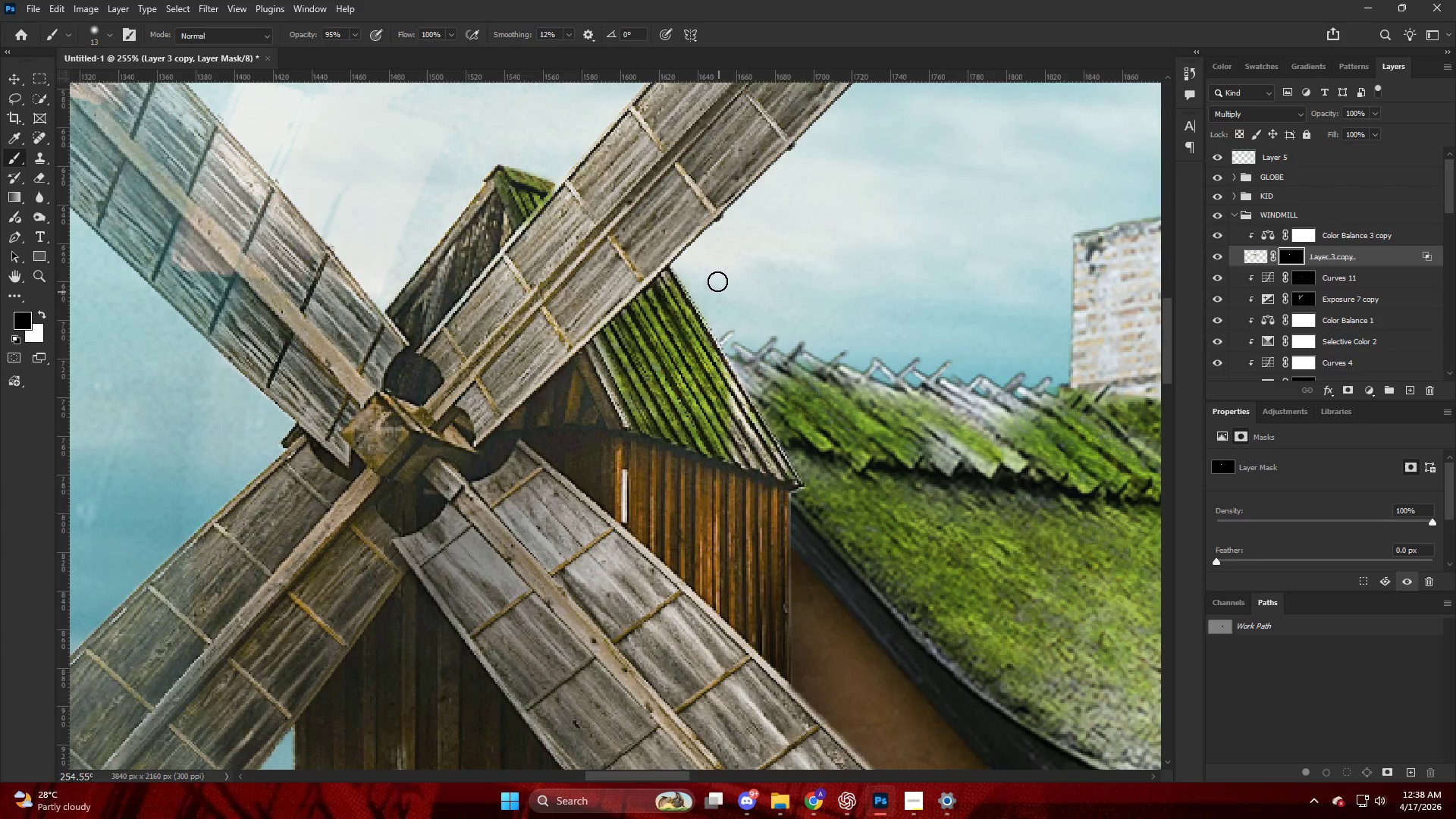 
scroll: coordinate [740, 384], scroll_direction: down, amount: 1.0
 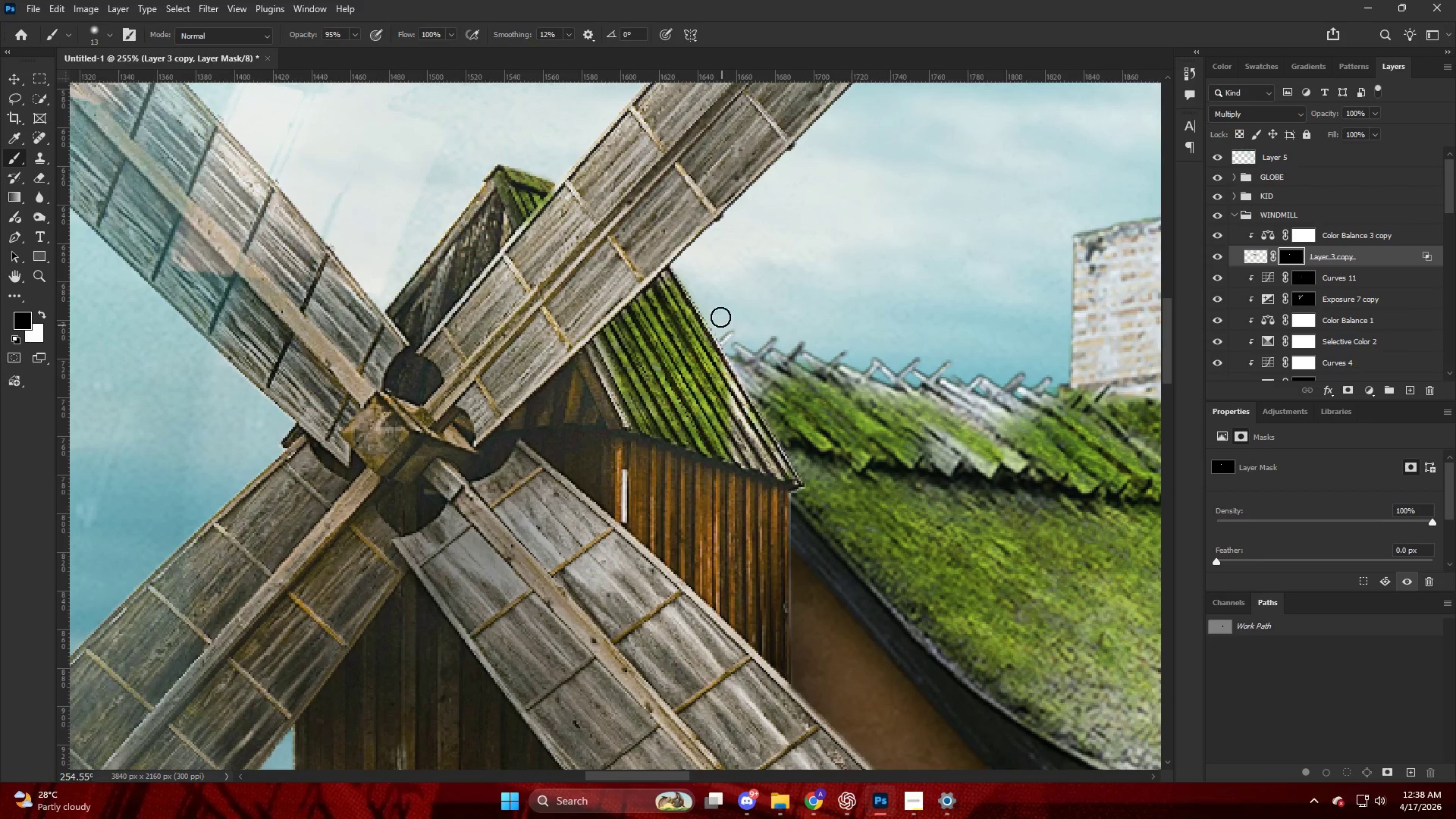 
hold_key(key=AltLeft, duration=0.67)
scroll: coordinate [728, 302], scroll_direction: down, amount: 14.0
 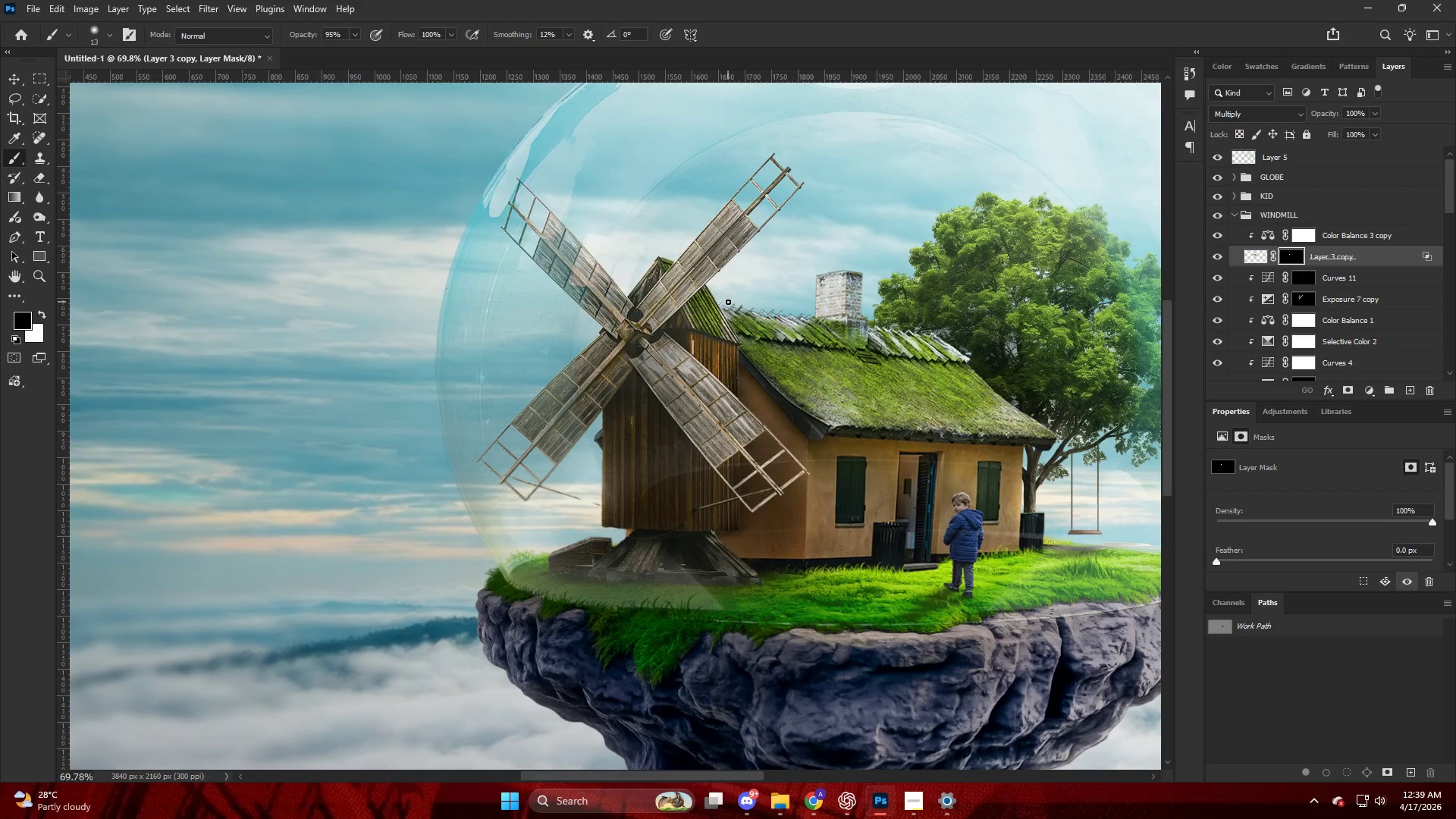 
wait(8.33)
 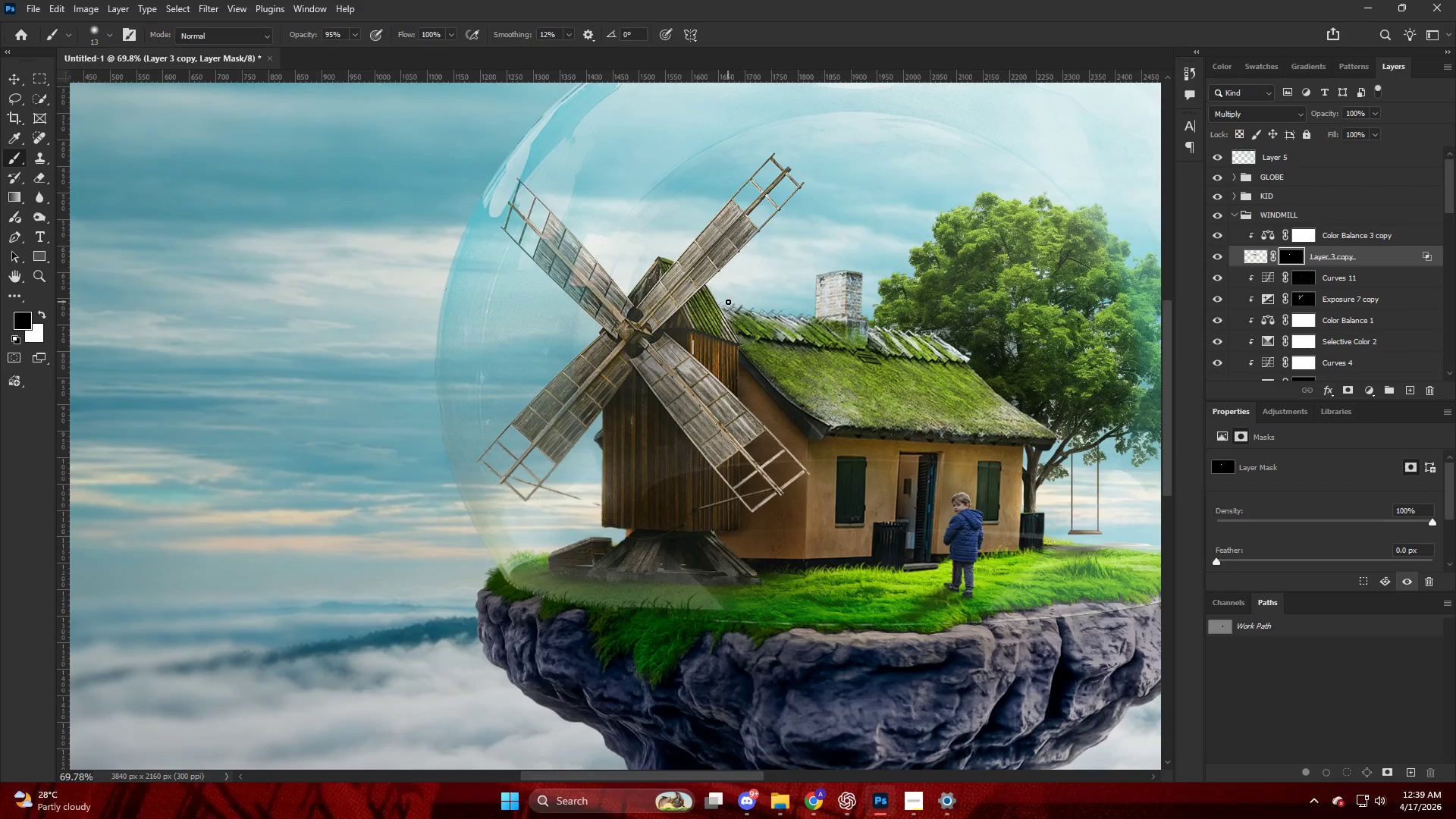 
left_click([908, 808])